 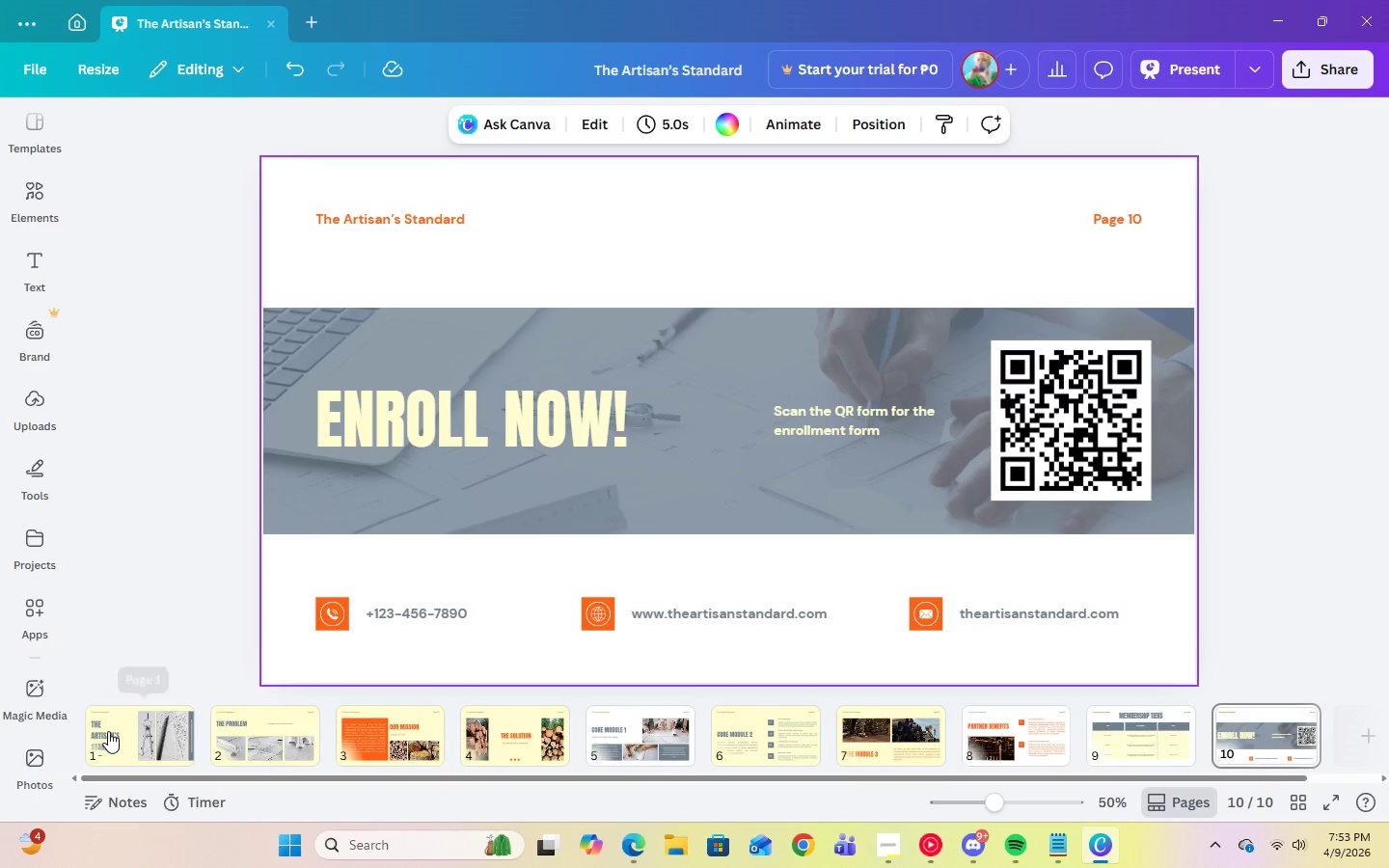 
left_click([108, 731])
 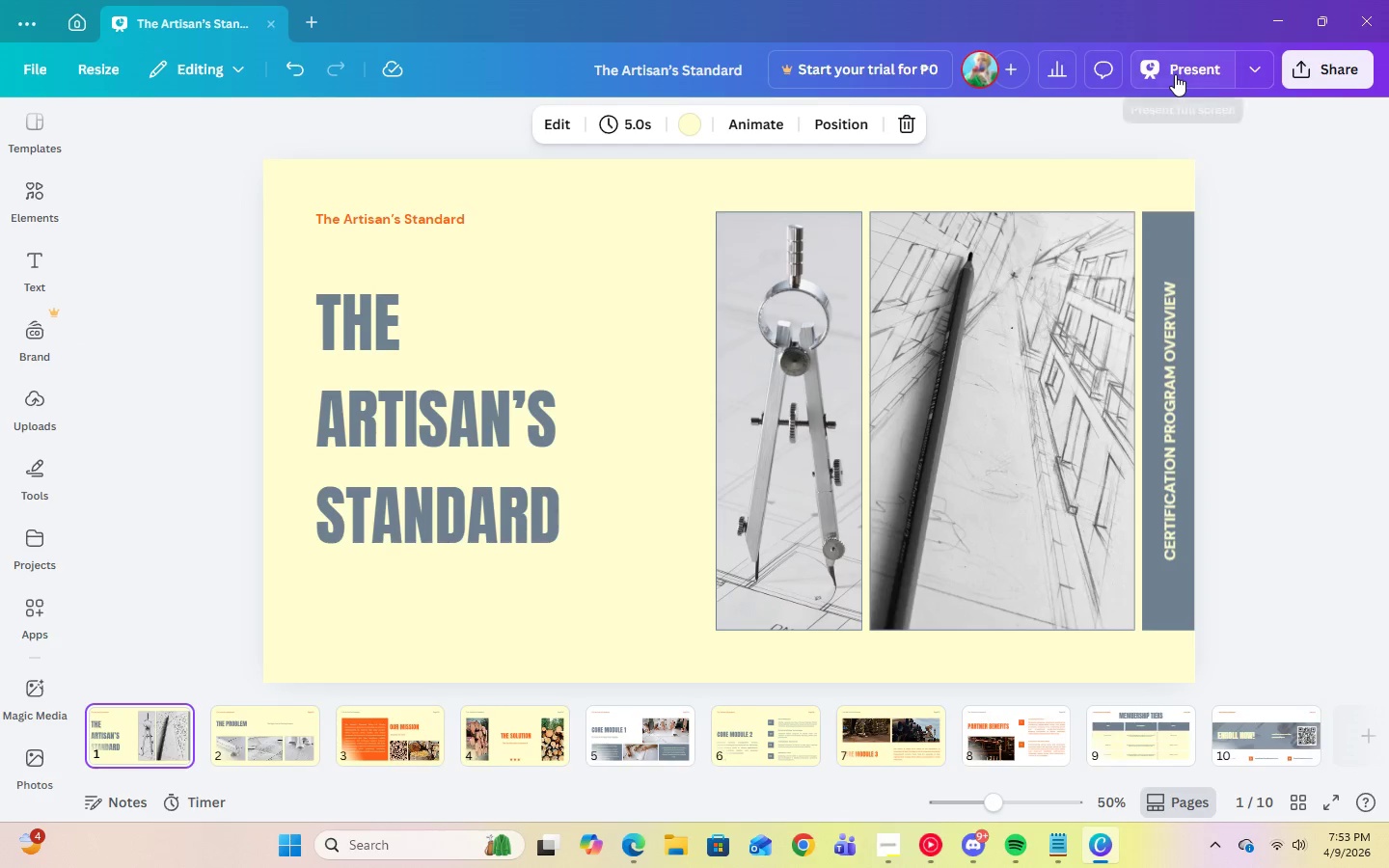 
left_click([1175, 74])
 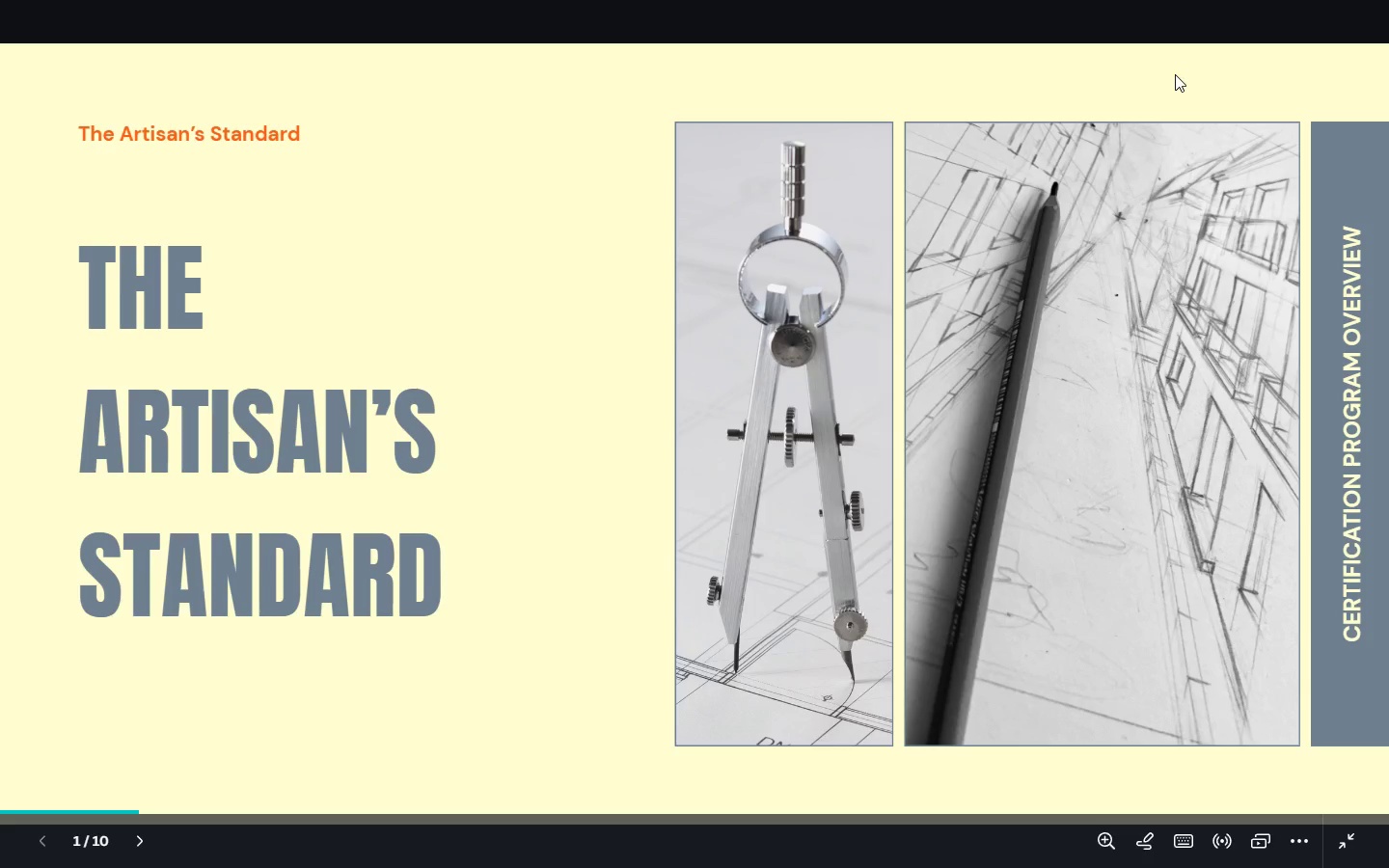 
key(ArrowRight)
 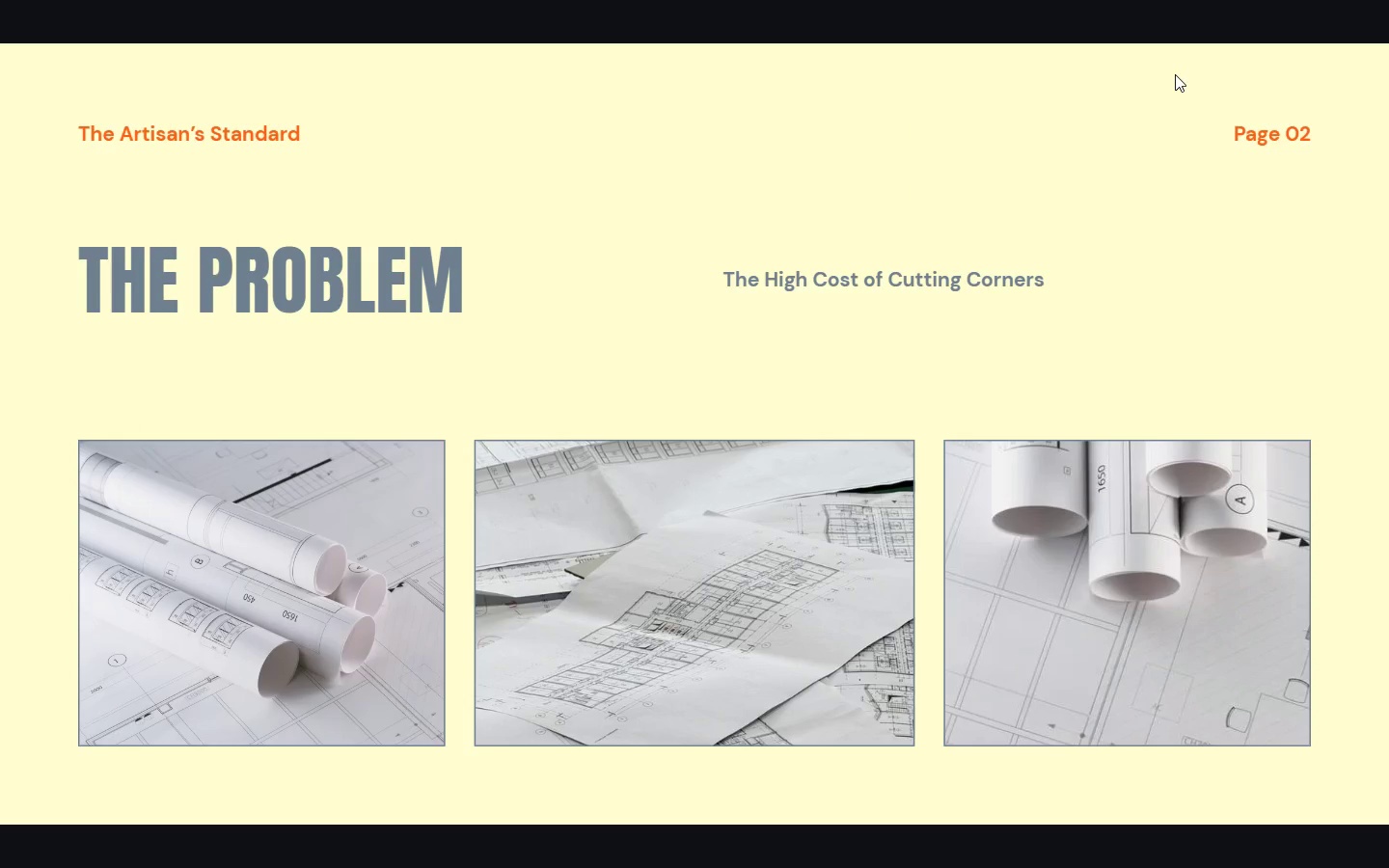 
key(ArrowRight)
 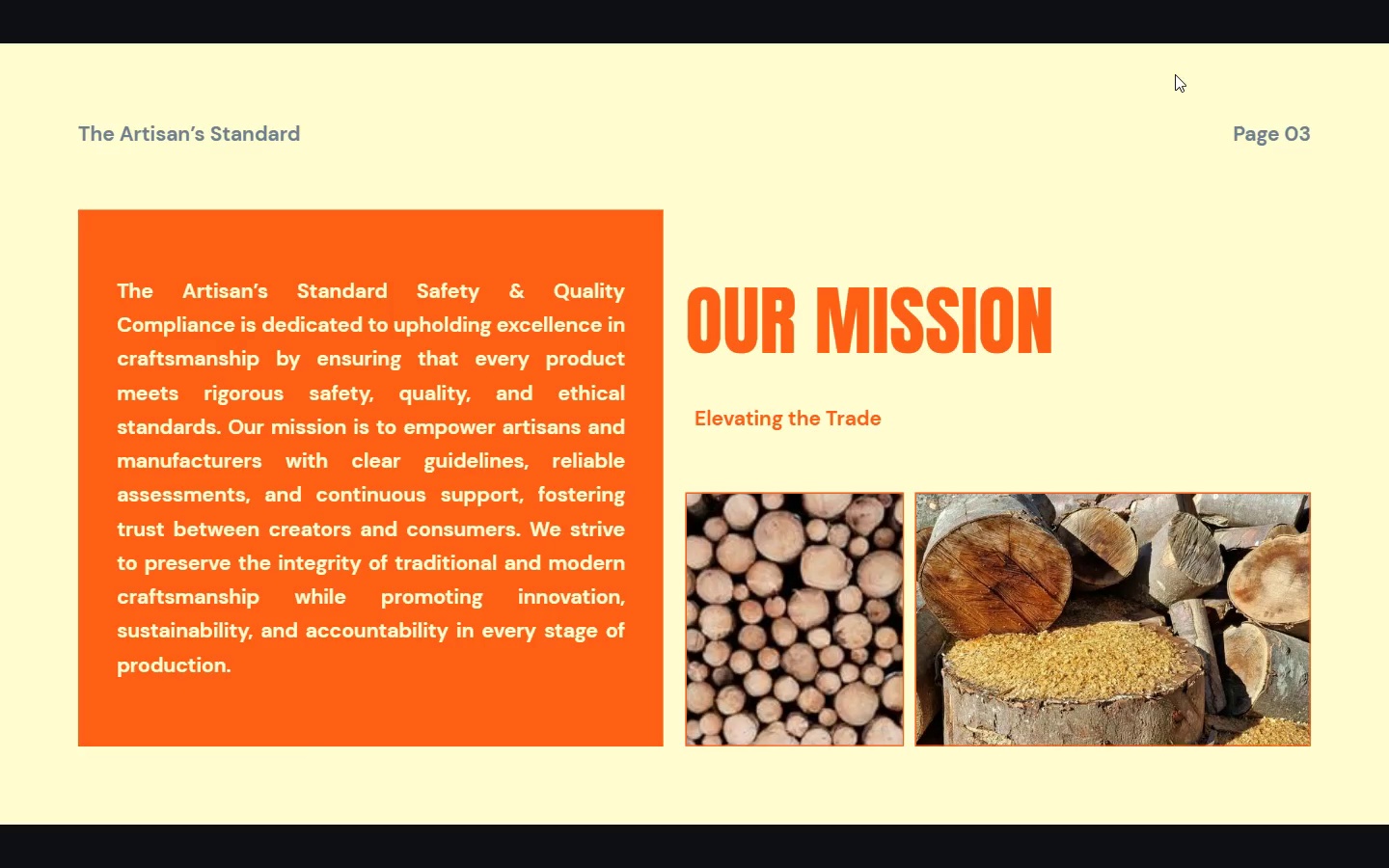 
key(Escape)
 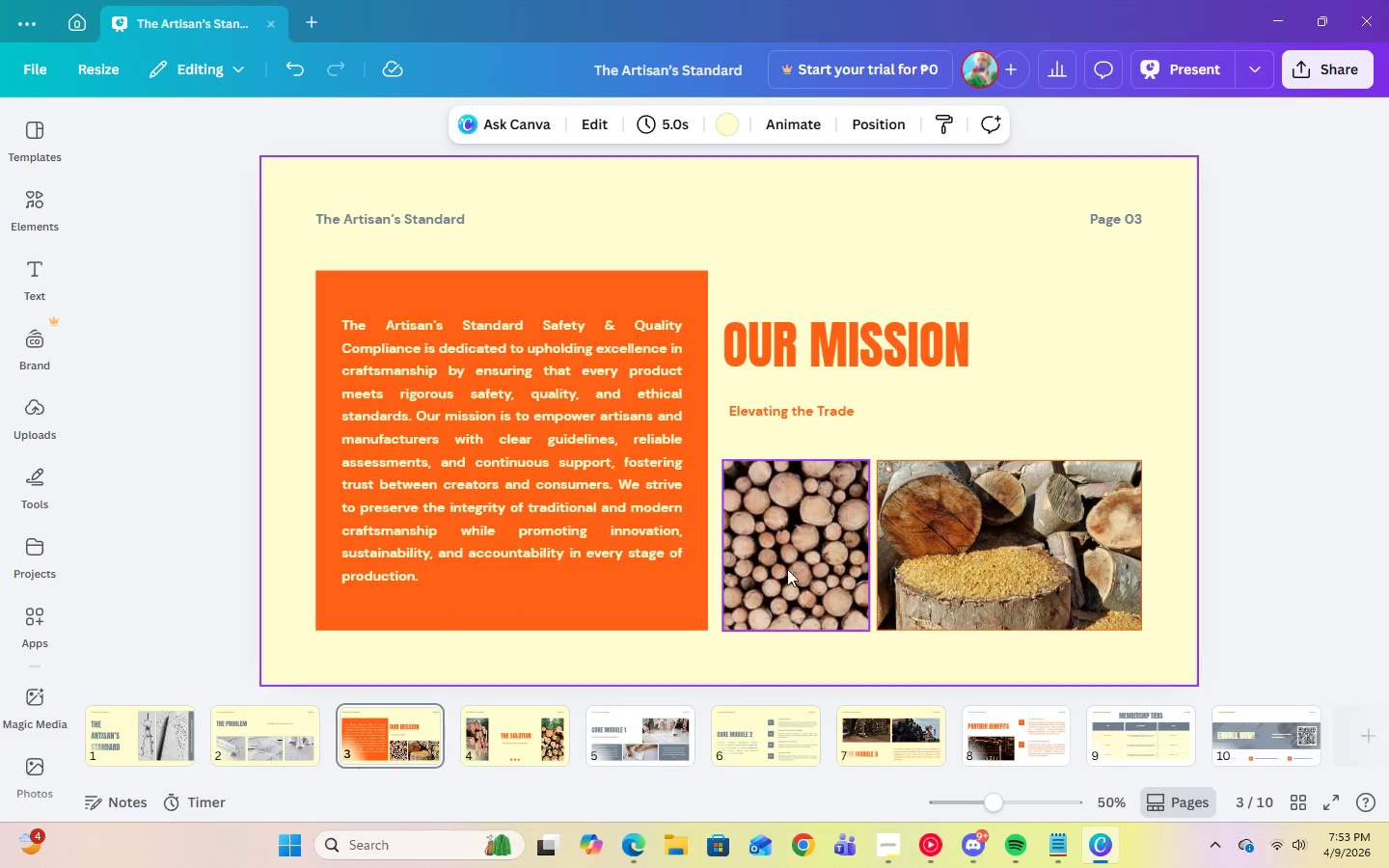 
left_click([776, 562])
 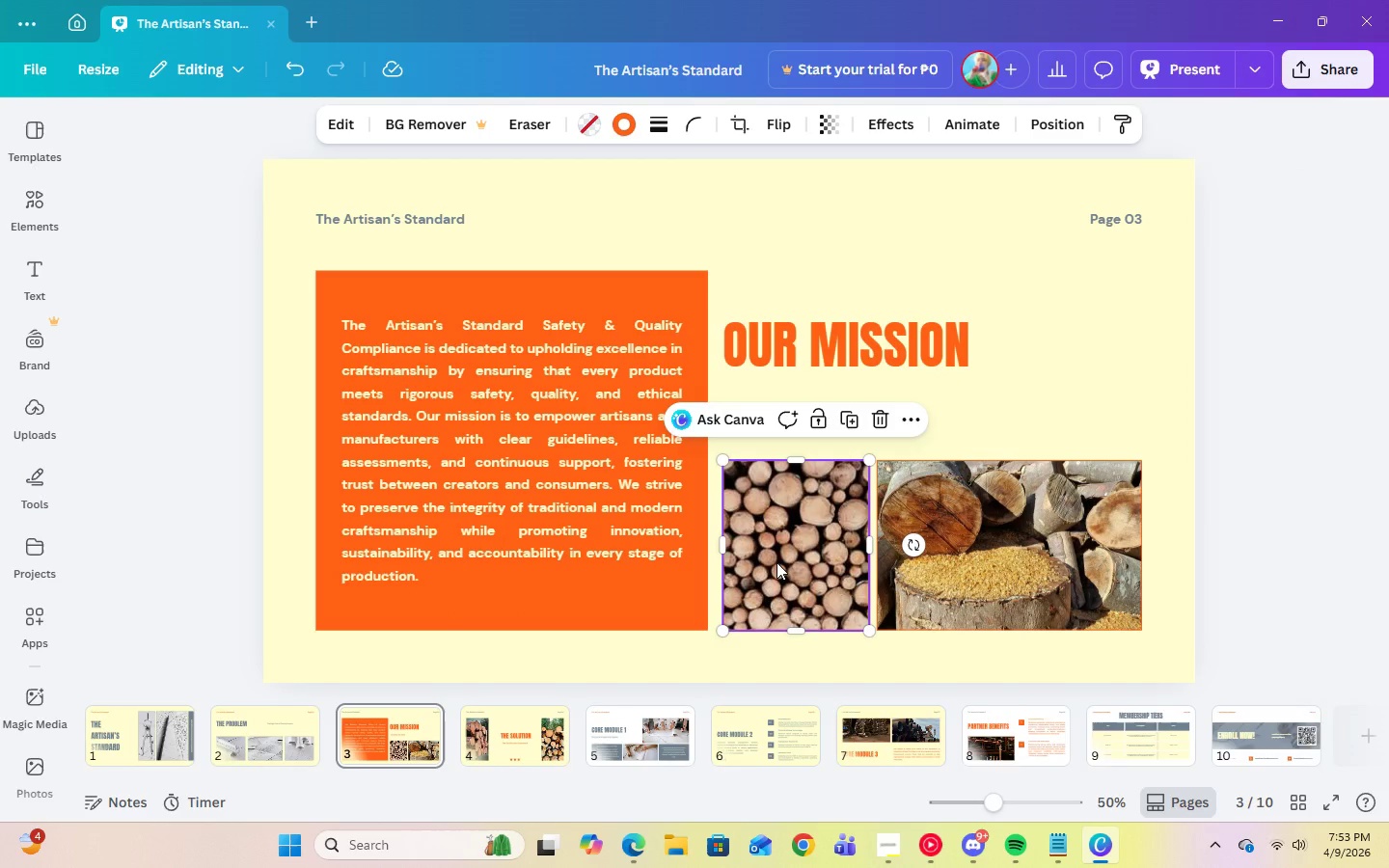 
key(Delete)
 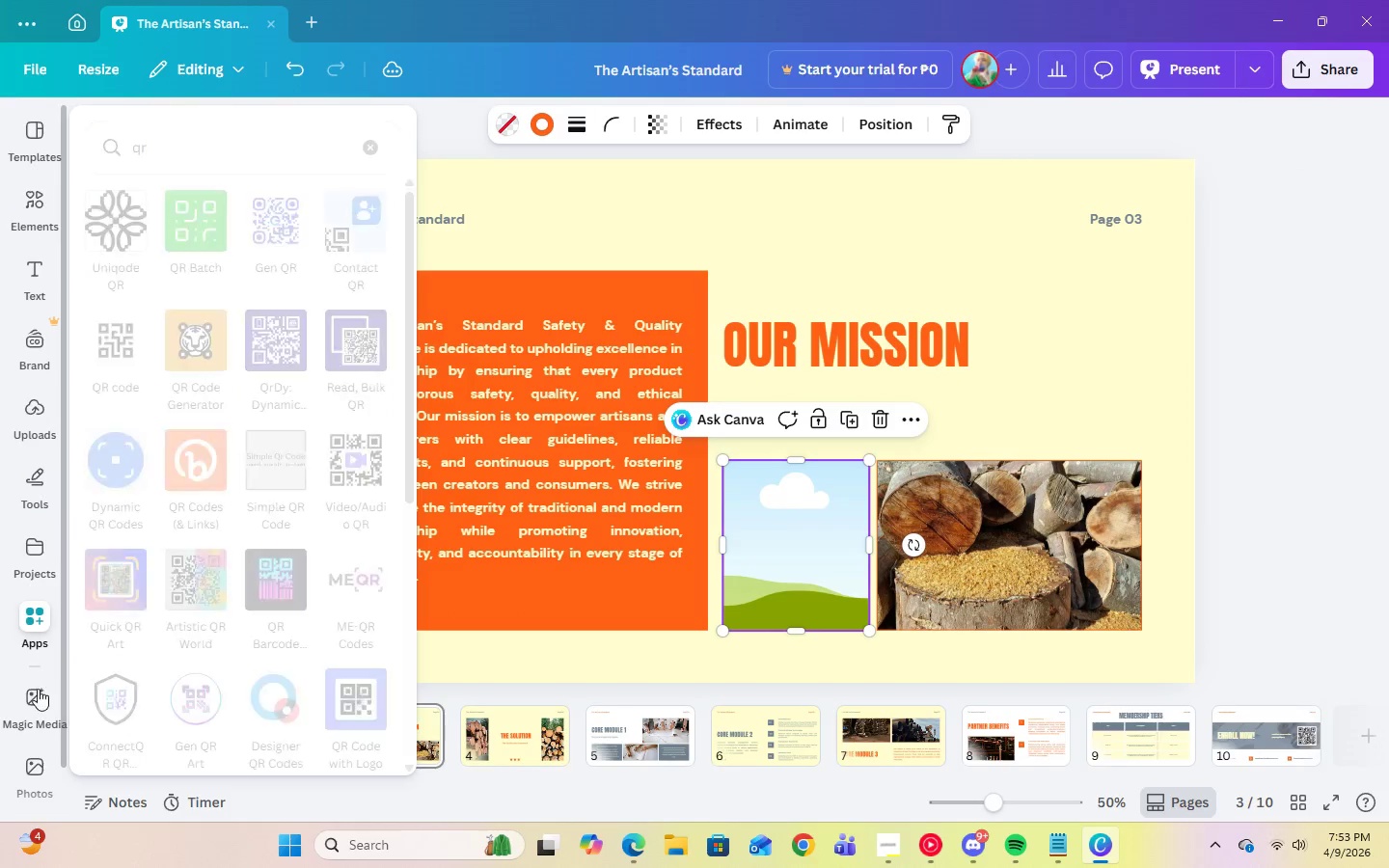 
left_click([37, 696])
 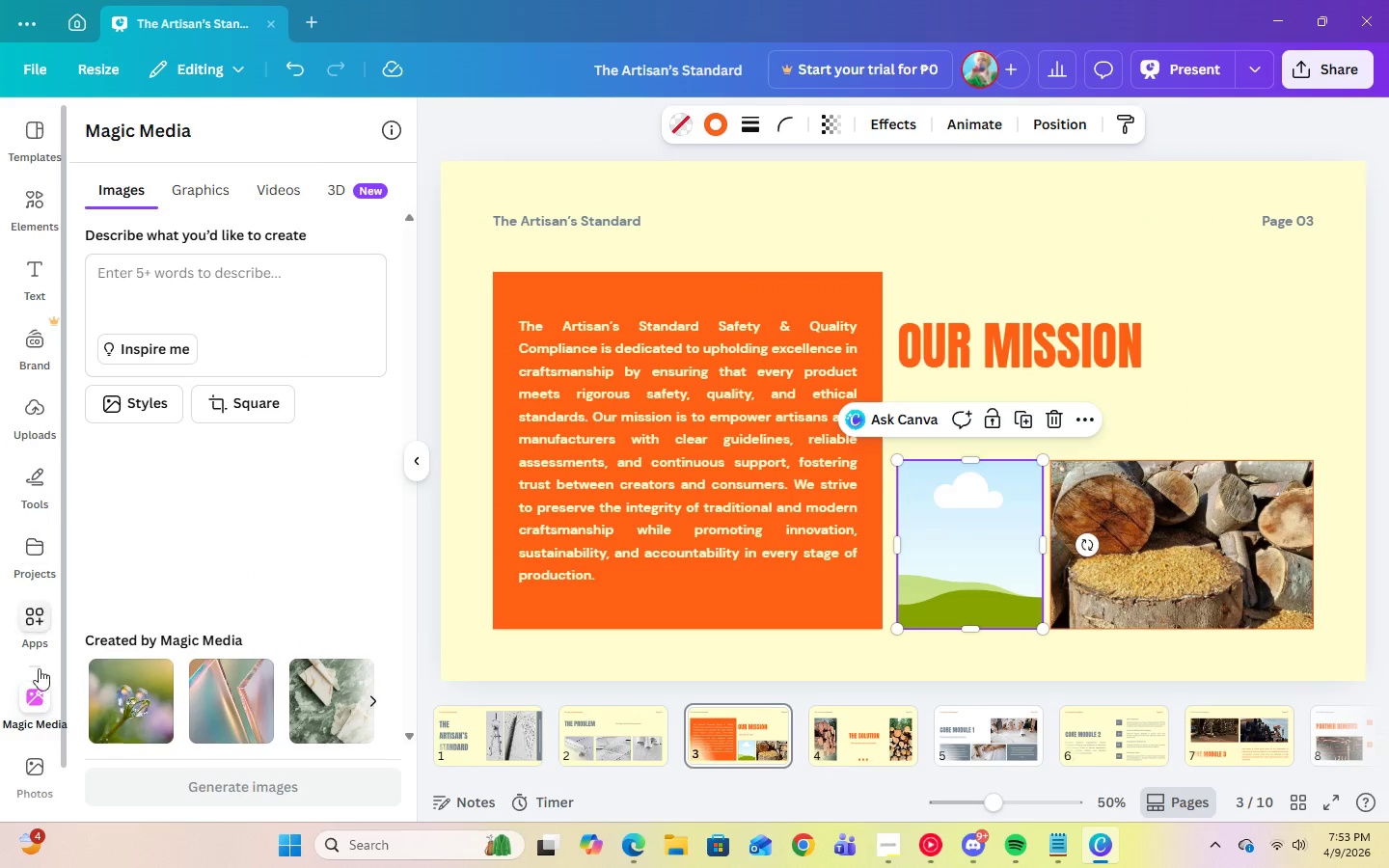 
scroll: coordinate [41, 709], scroll_direction: down, amount: 2.0
 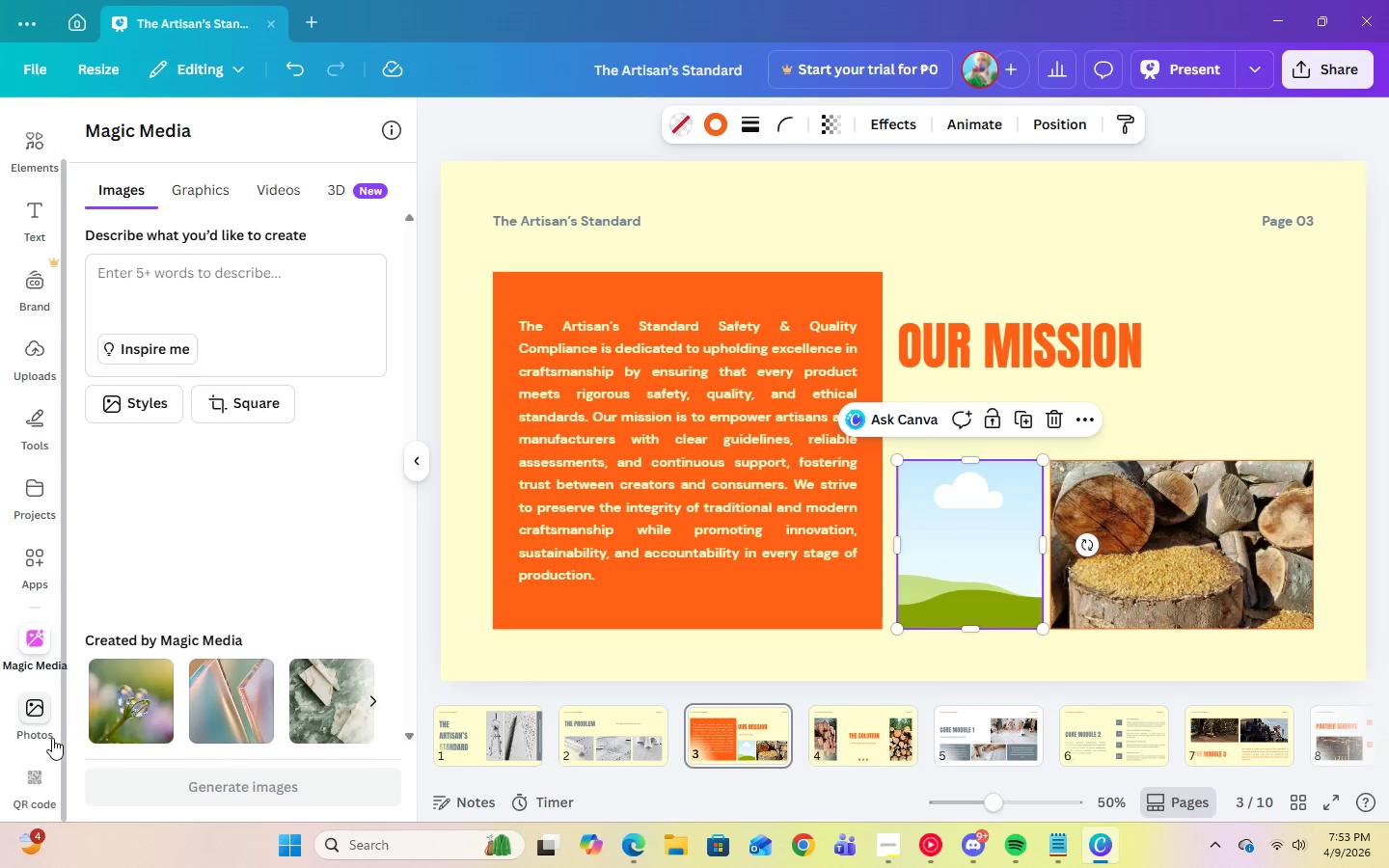 
left_click([45, 723])
 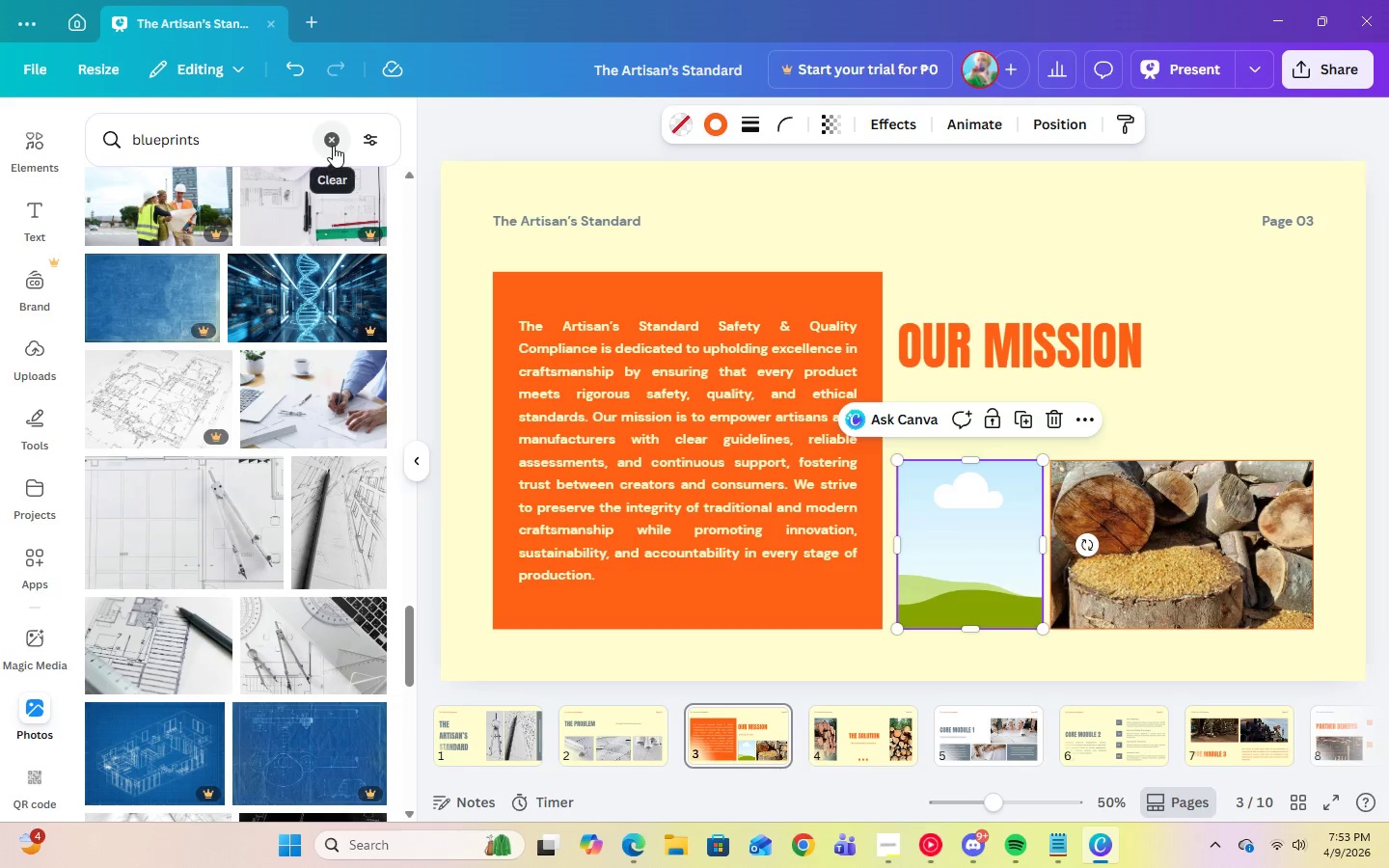 
double_click([273, 146])
 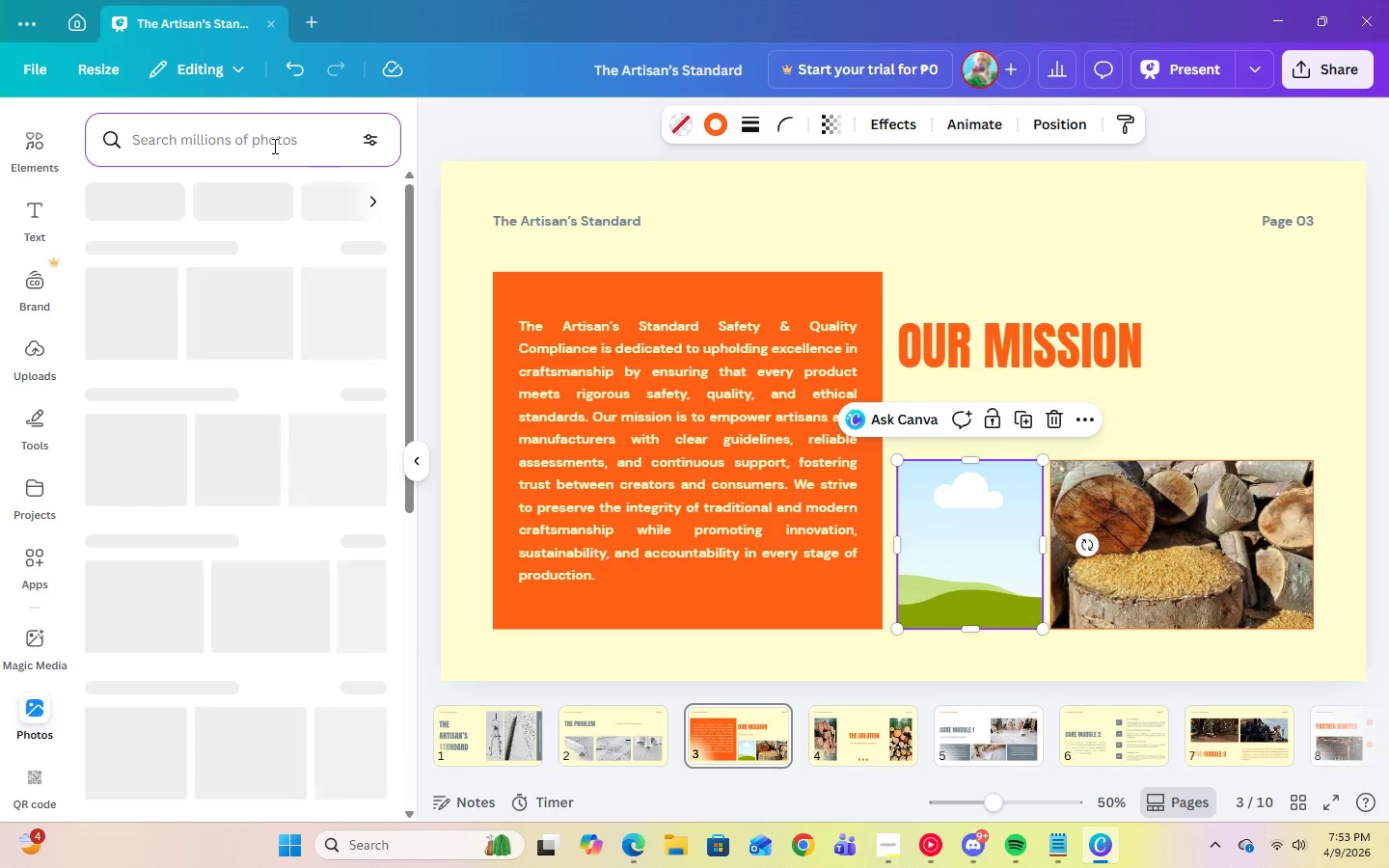 
type(raw)
 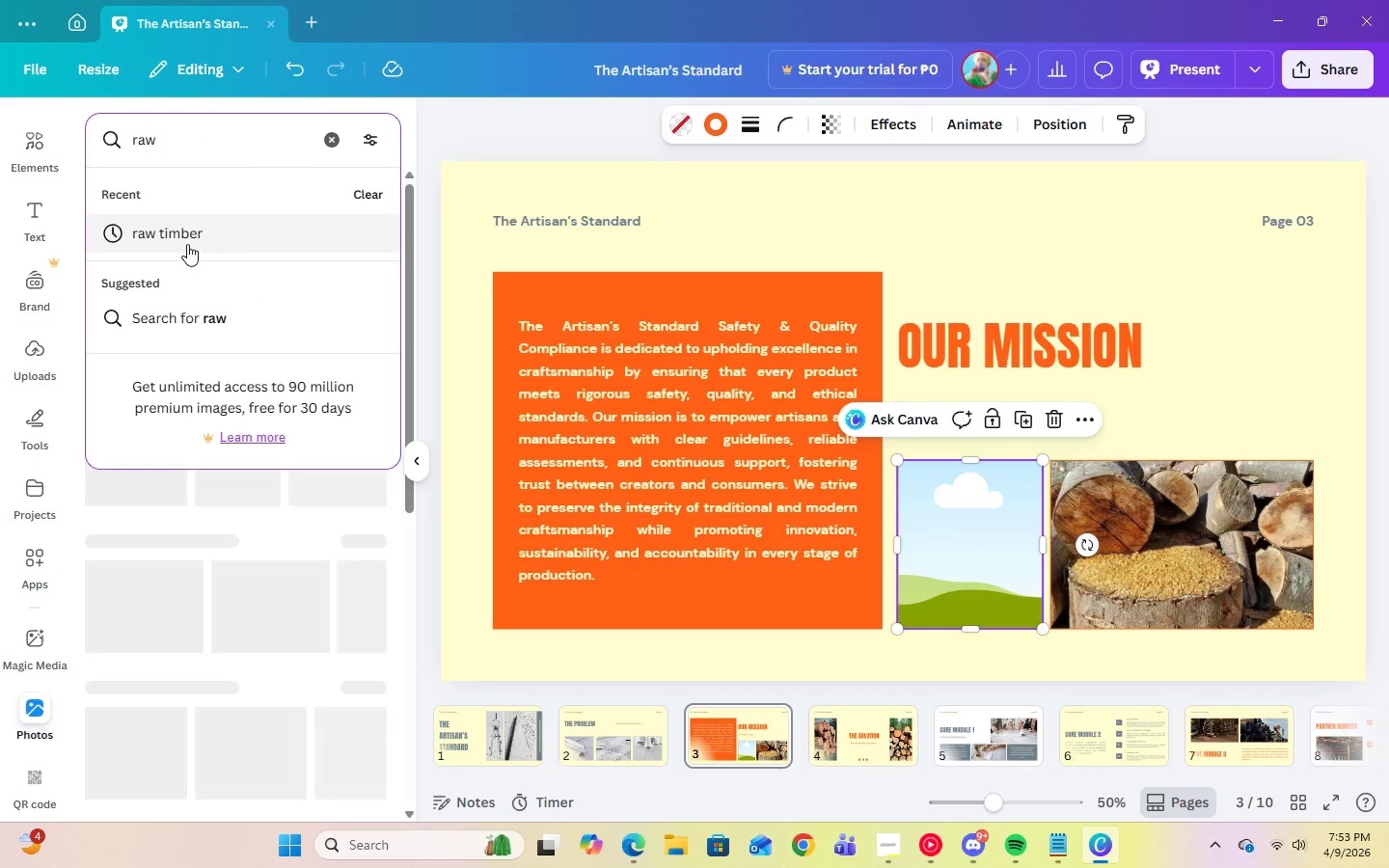 
left_click([187, 244])
 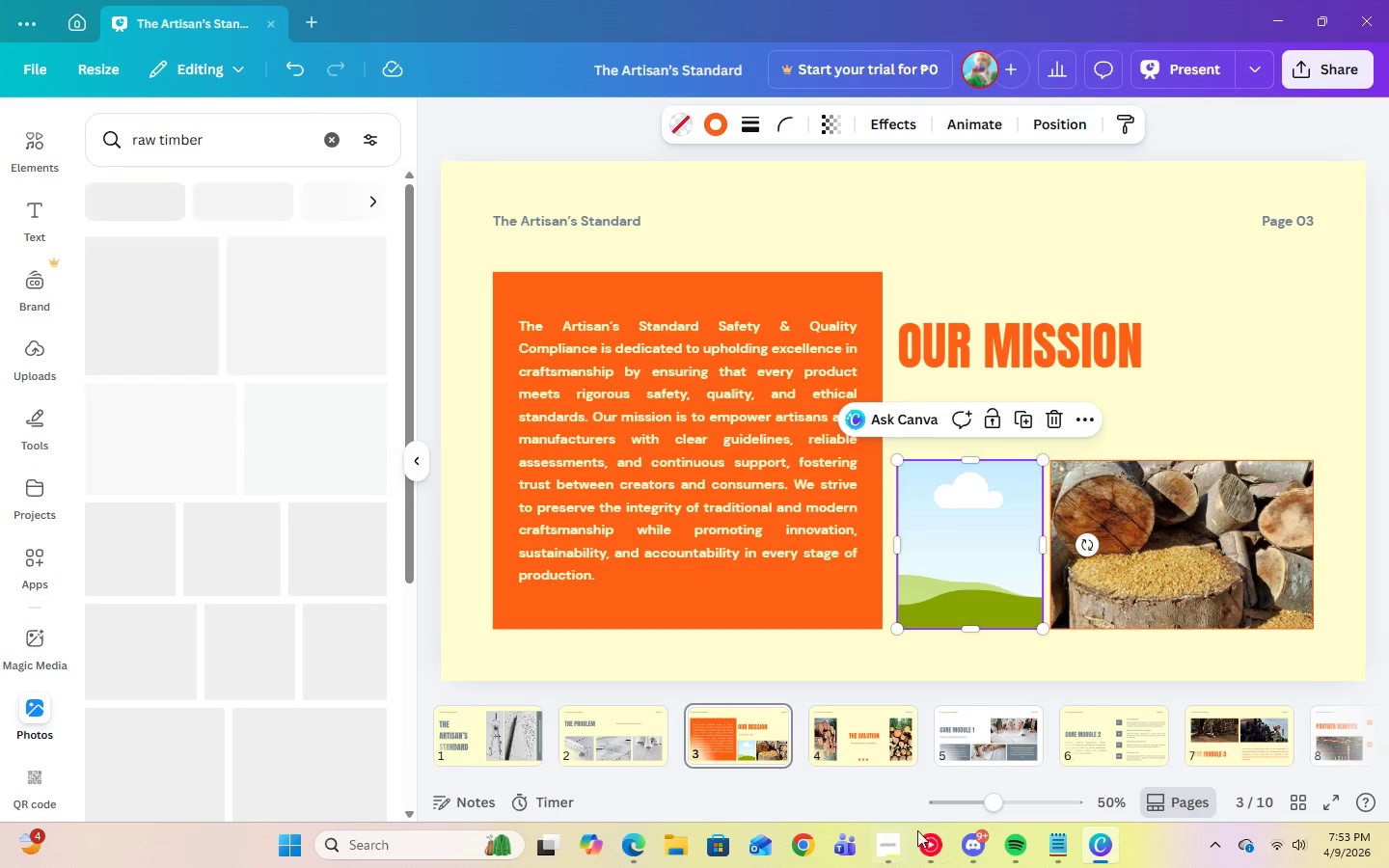 
left_click([926, 842])
 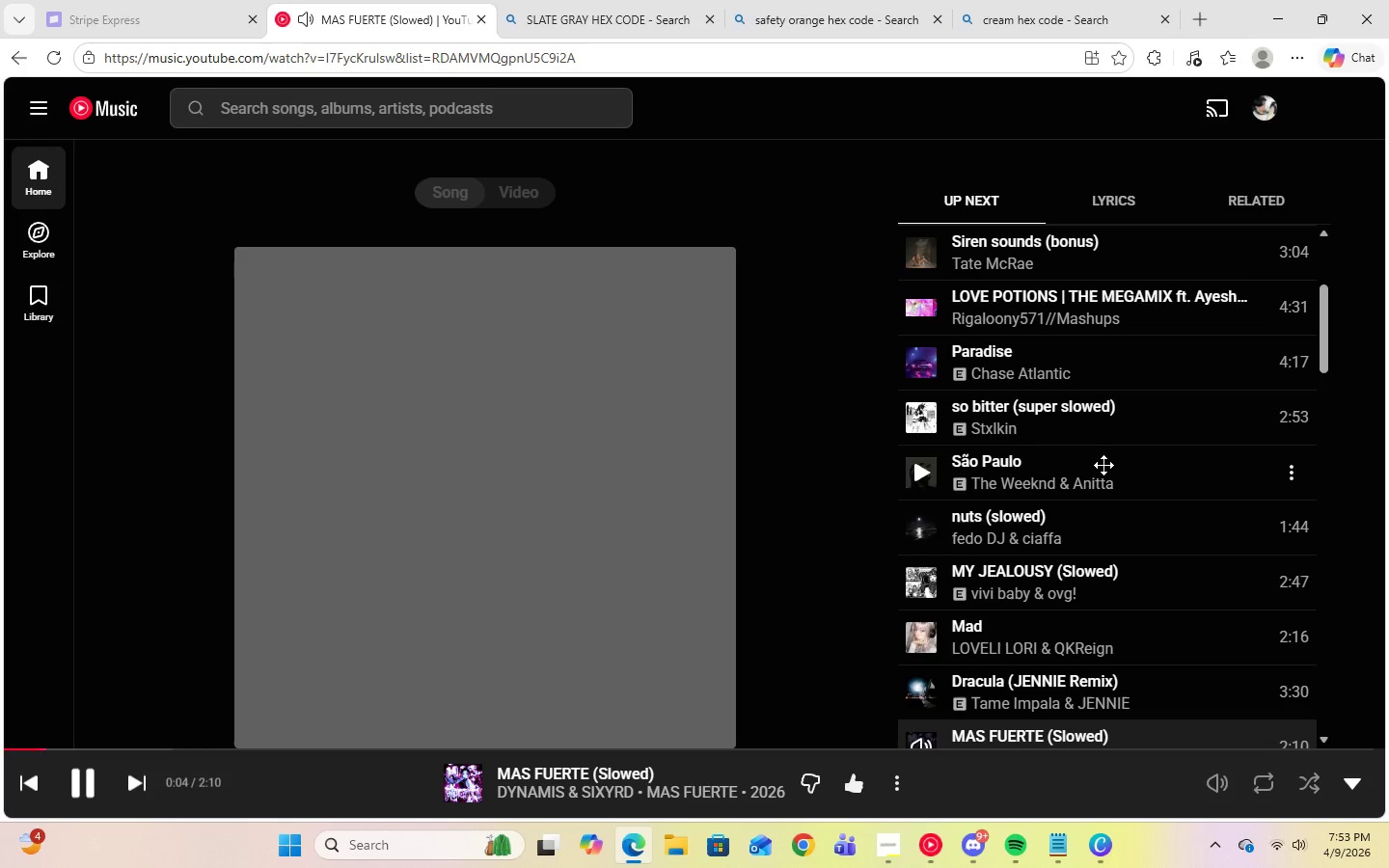 
scroll: coordinate [1116, 655], scroll_direction: down, amount: 4.0
 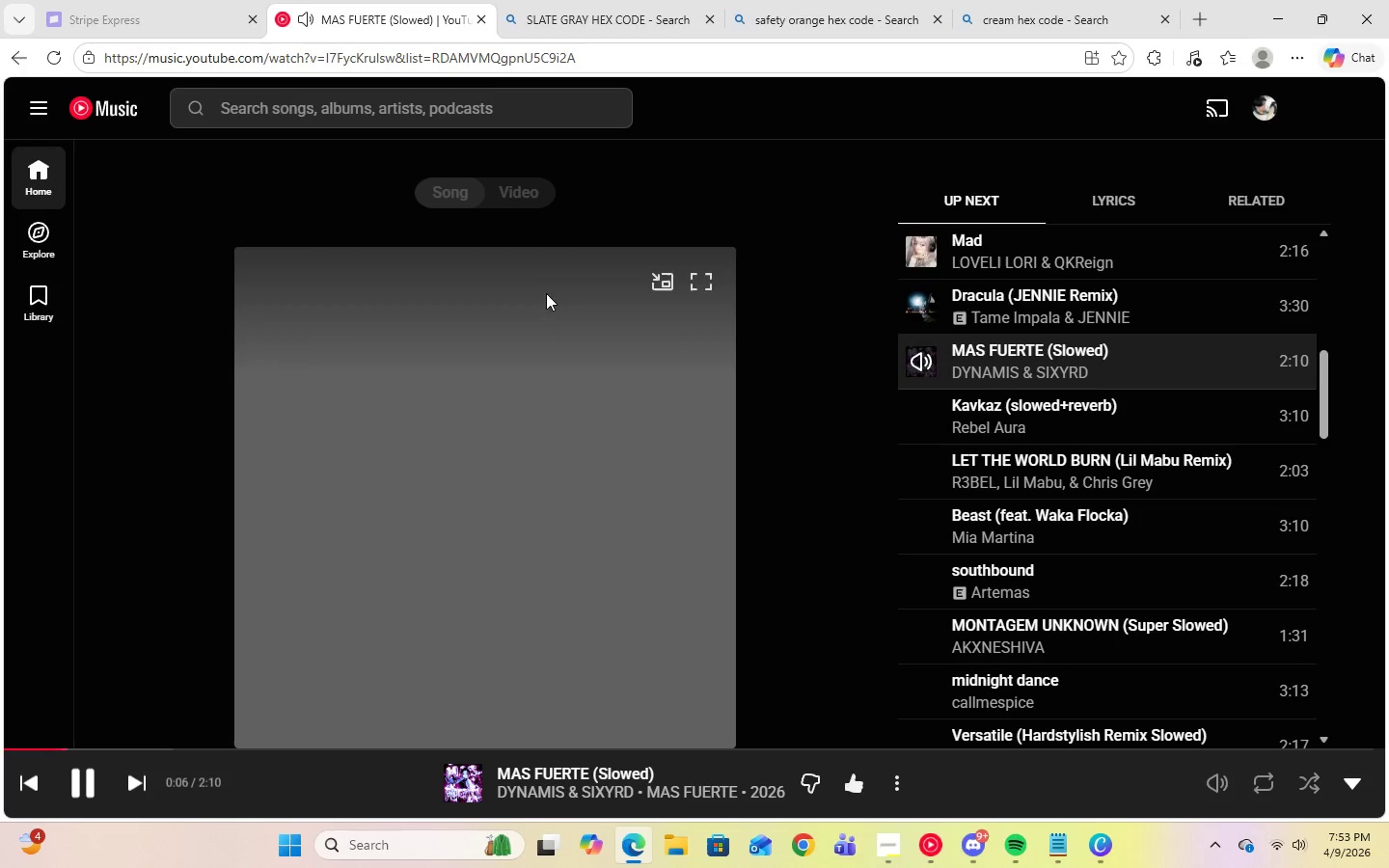 
left_click([28, 180])
 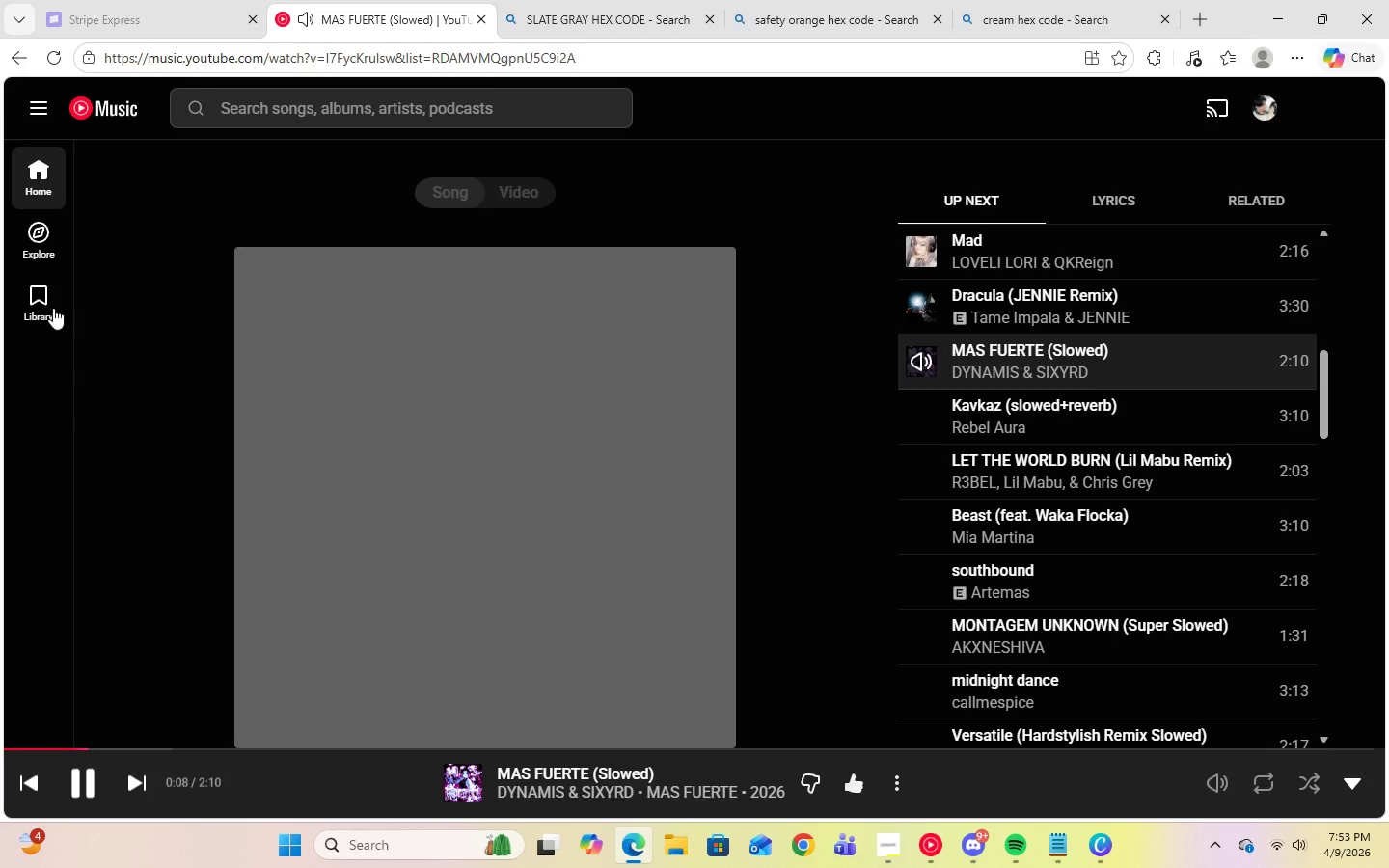 
left_click([52, 160])
 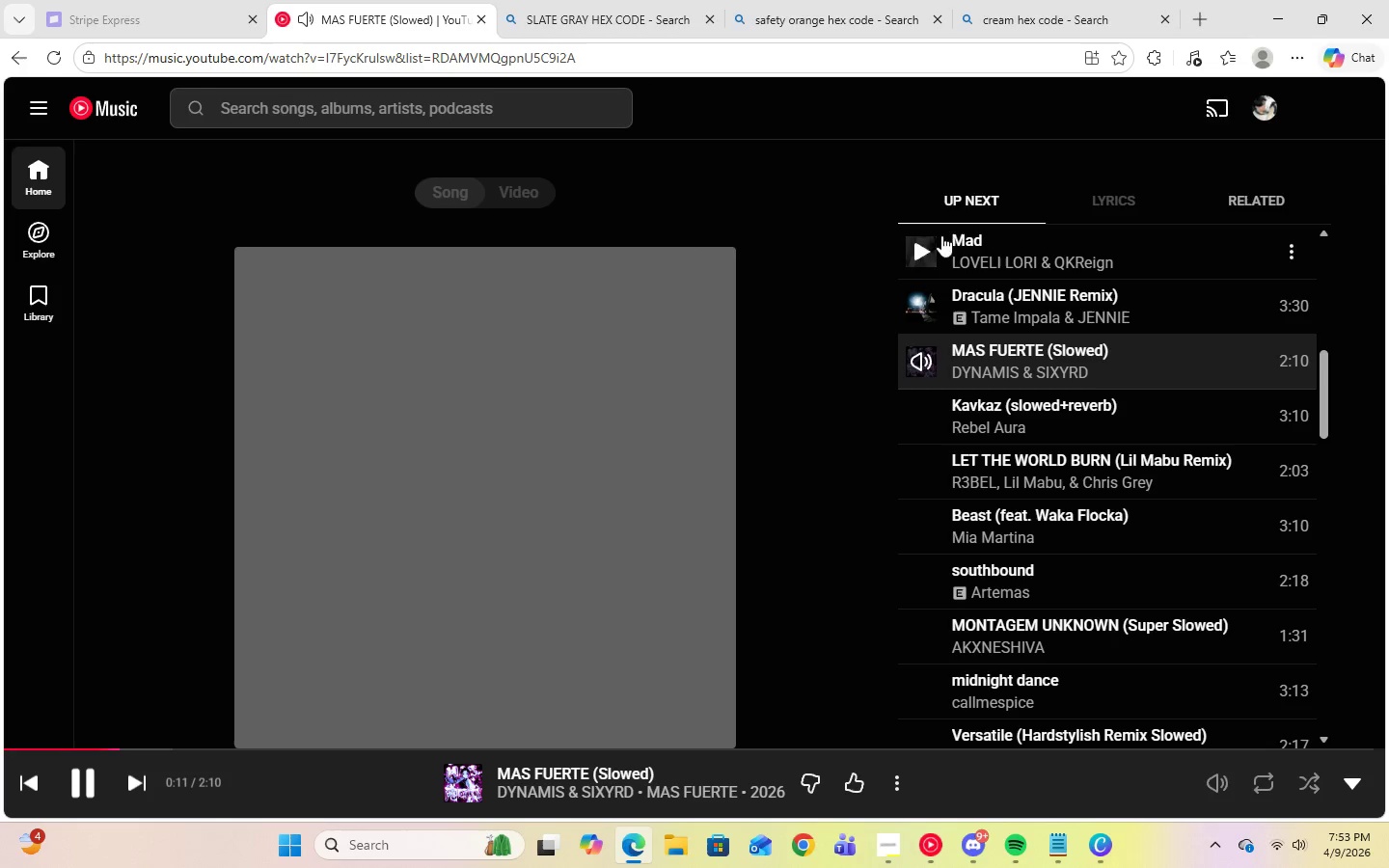 
left_click([36, 186])
 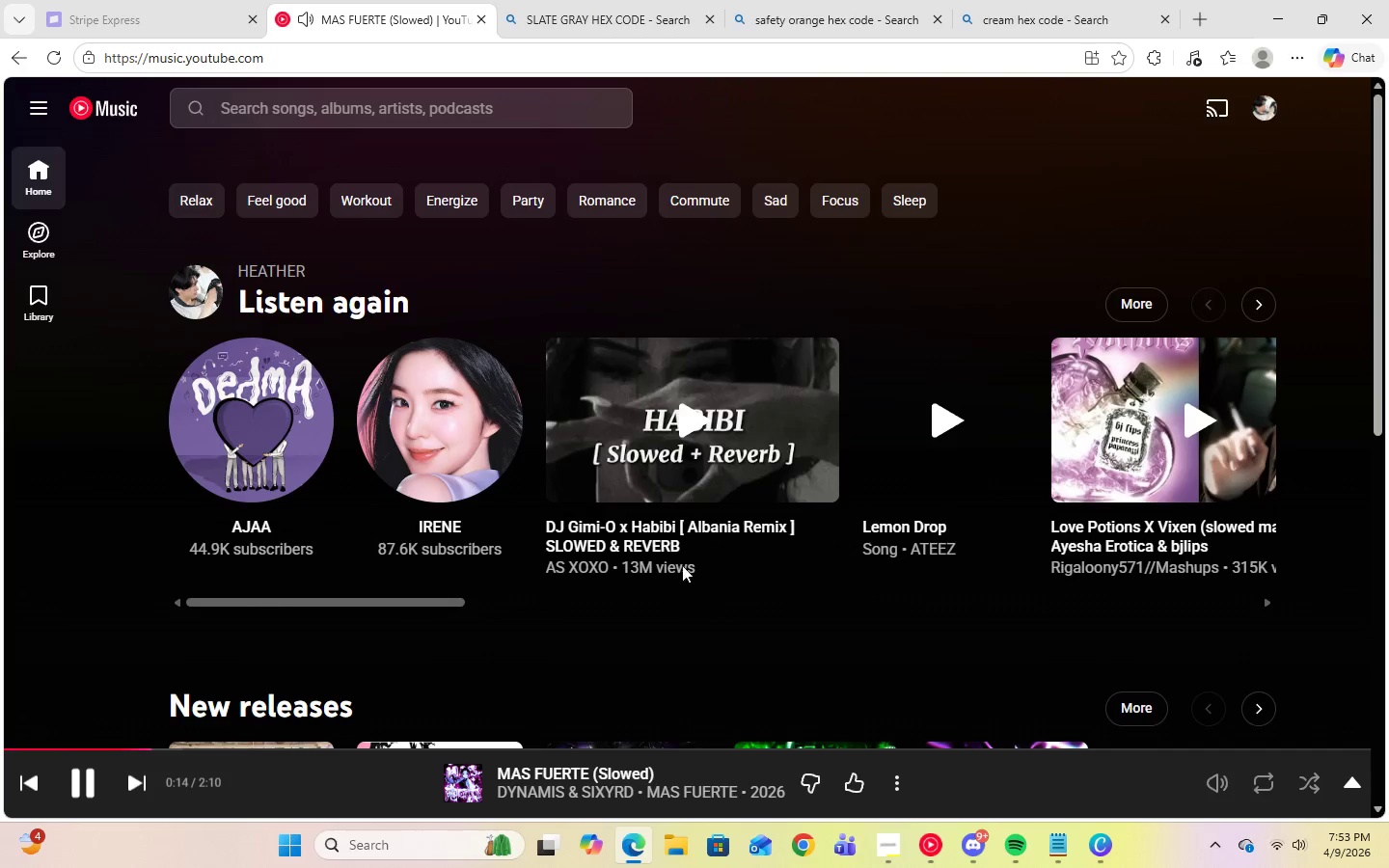 
left_click_drag(start_coordinate=[426, 599], to_coordinate=[711, 600])
 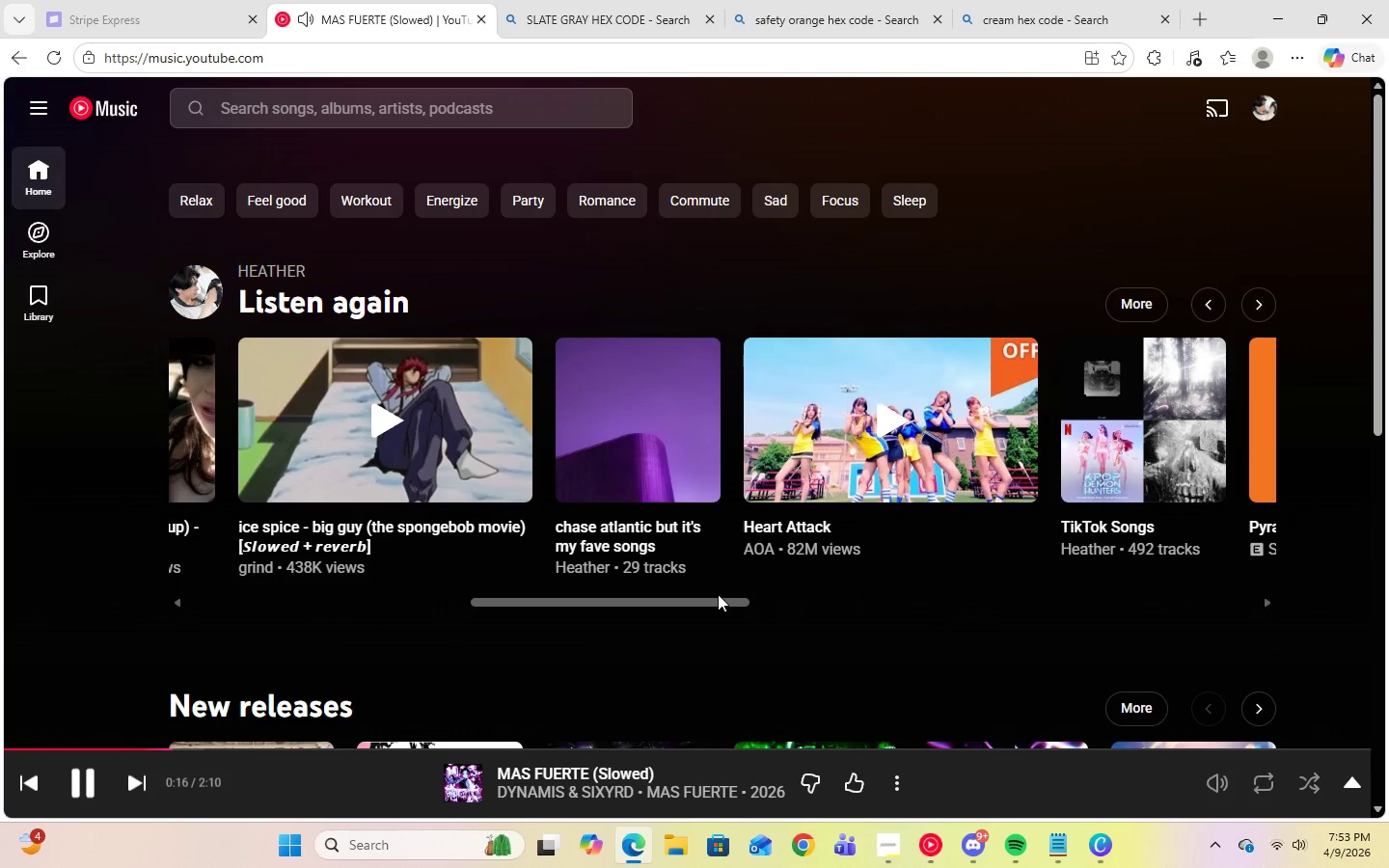 
left_click_drag(start_coordinate=[717, 595], to_coordinate=[977, 588])
 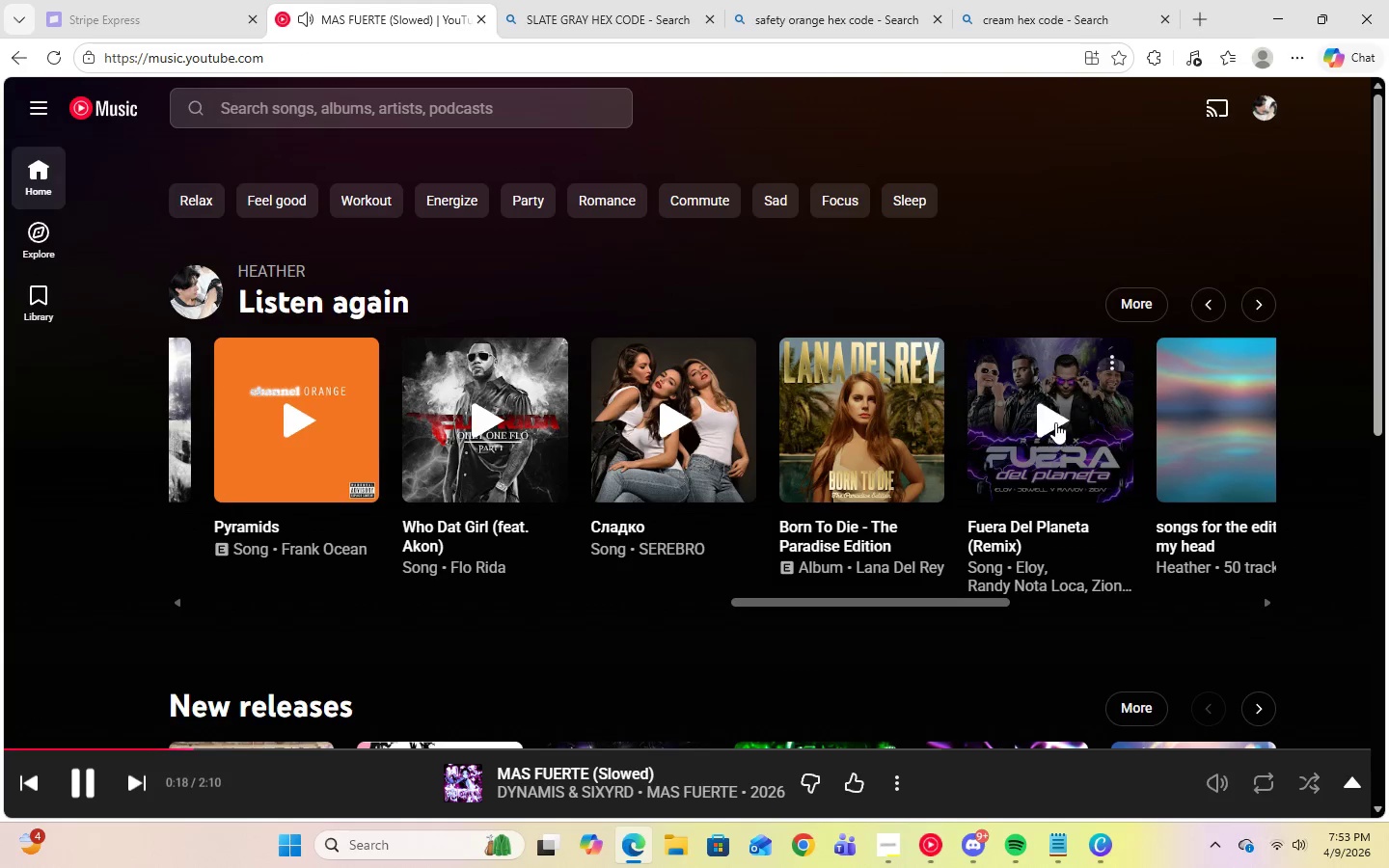 
left_click([1055, 419])
 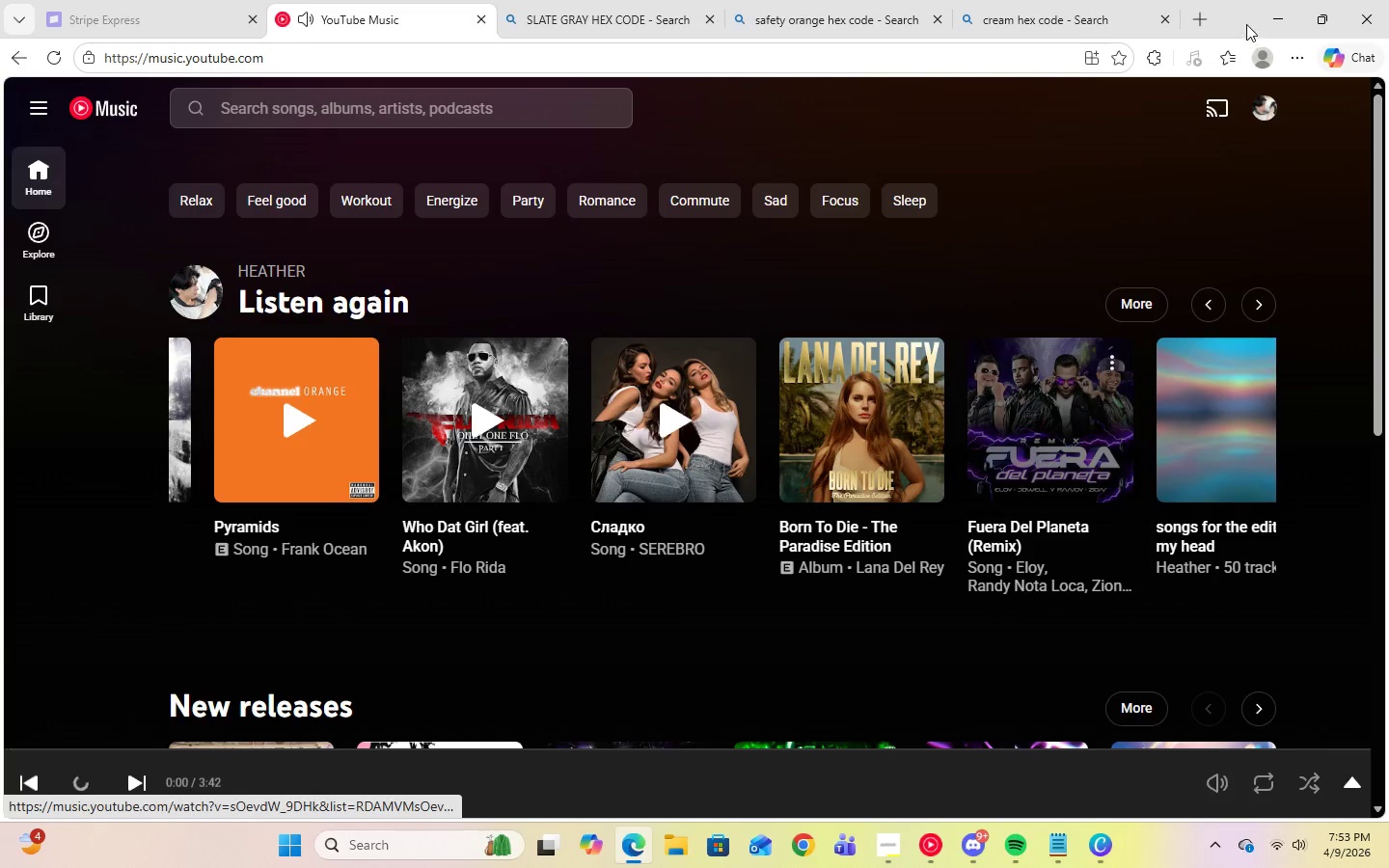 
left_click([1283, 18])
 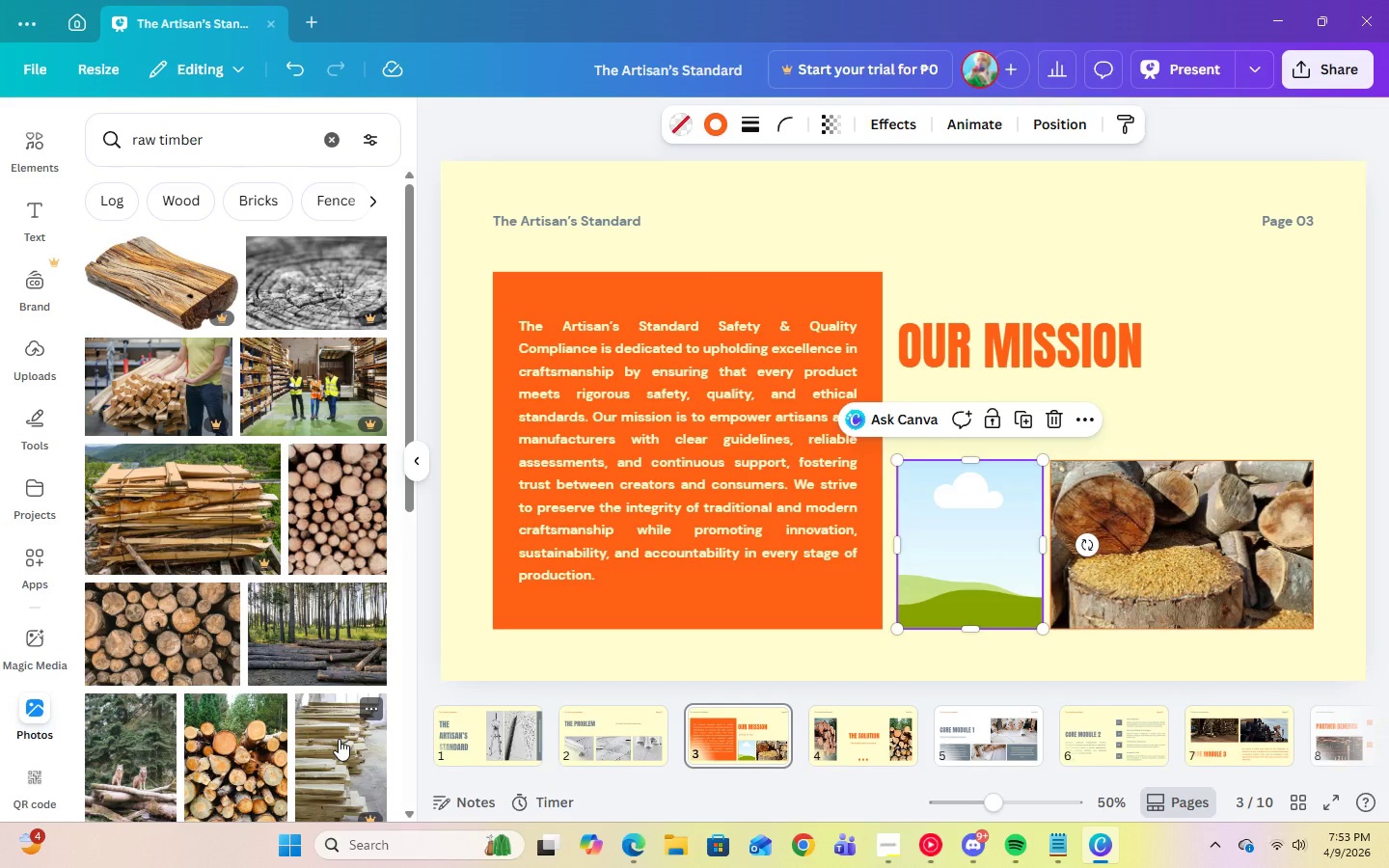 
scroll: coordinate [341, 744], scroll_direction: down, amount: 15.0
 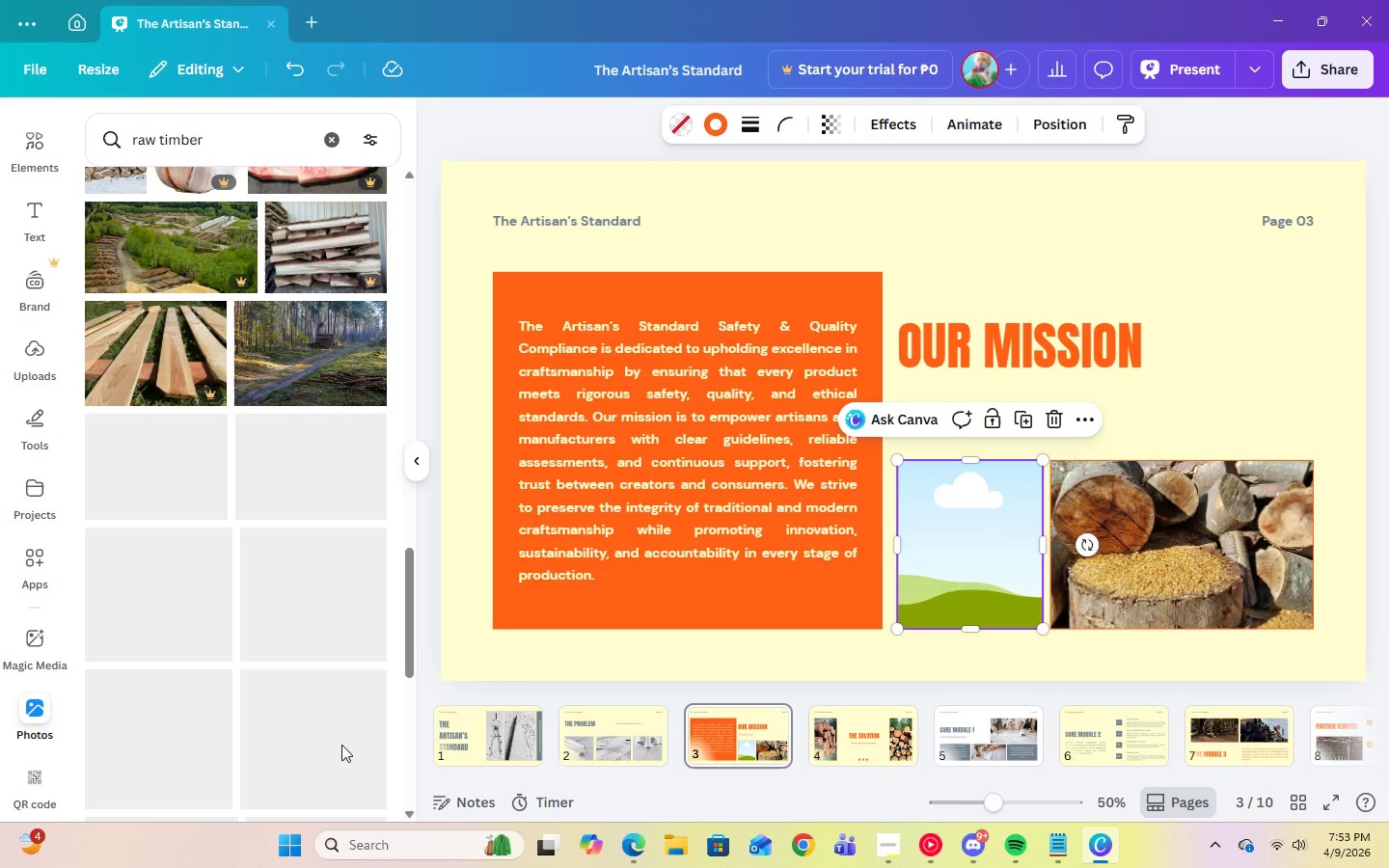 
scroll: coordinate [314, 658], scroll_direction: down, amount: 2.0
 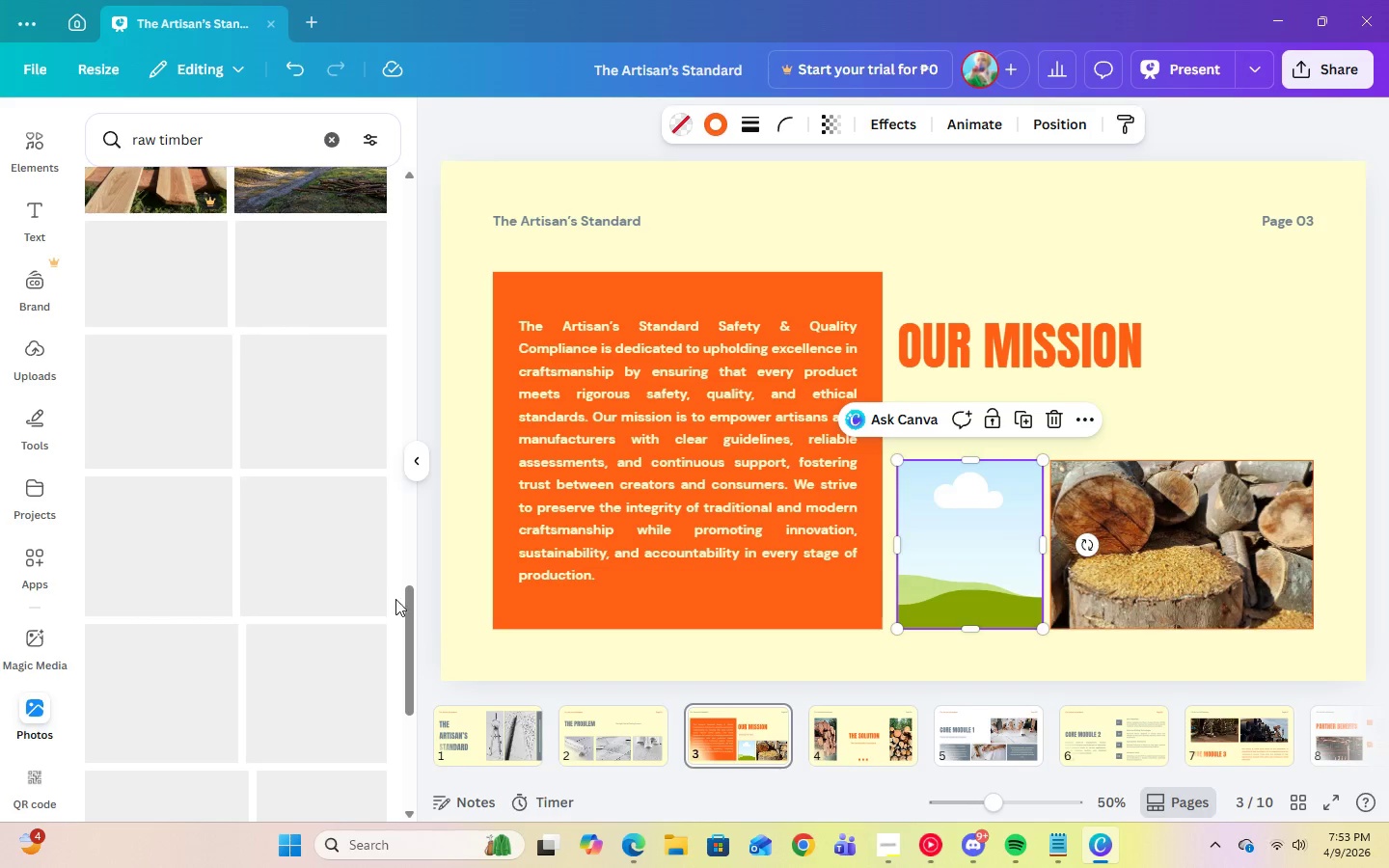 
scroll: coordinate [338, 535], scroll_direction: up, amount: 4.0
 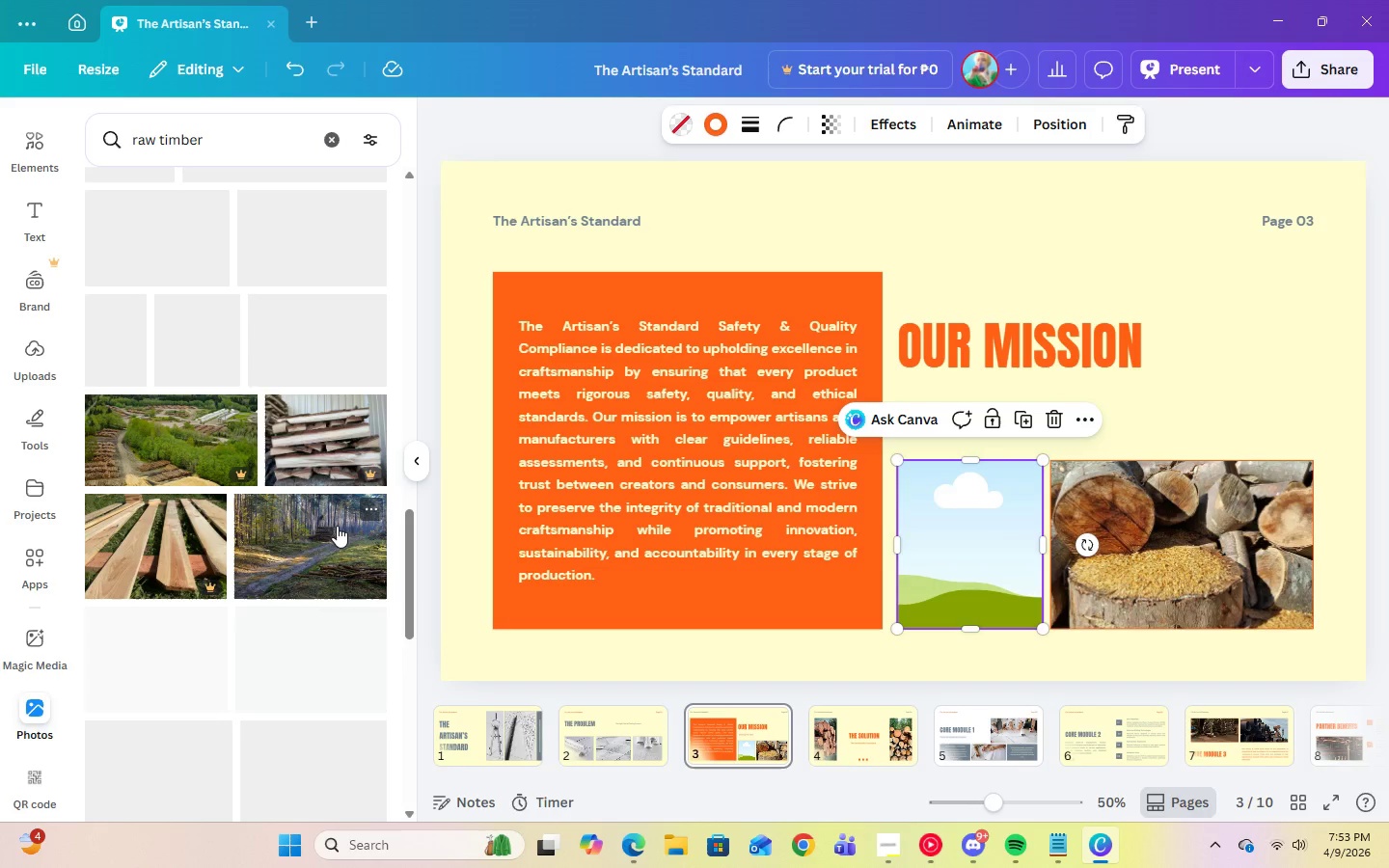 
scroll: coordinate [364, 566], scroll_direction: down, amount: 7.0
 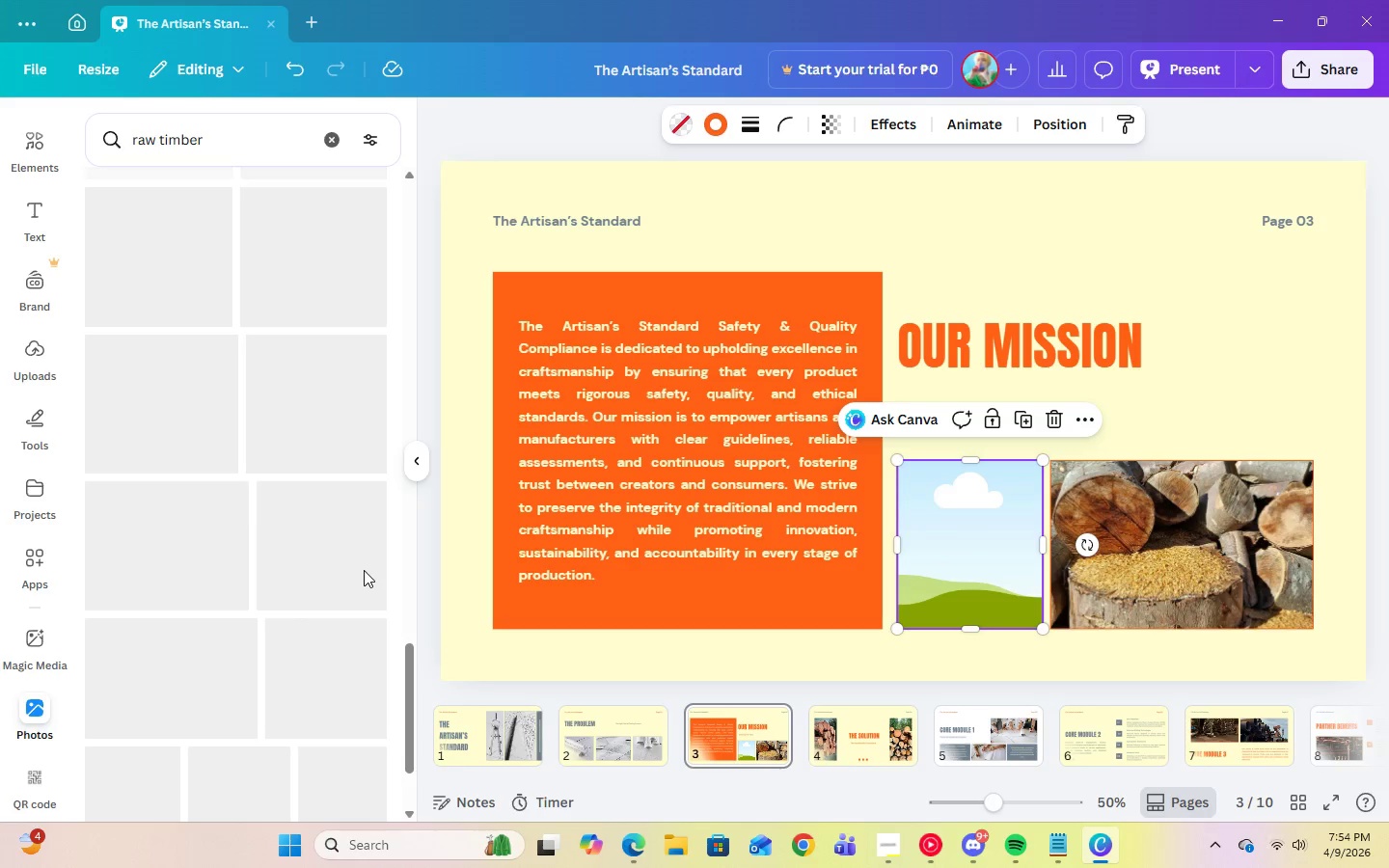 
scroll: coordinate [371, 576], scroll_direction: up, amount: 5.0
 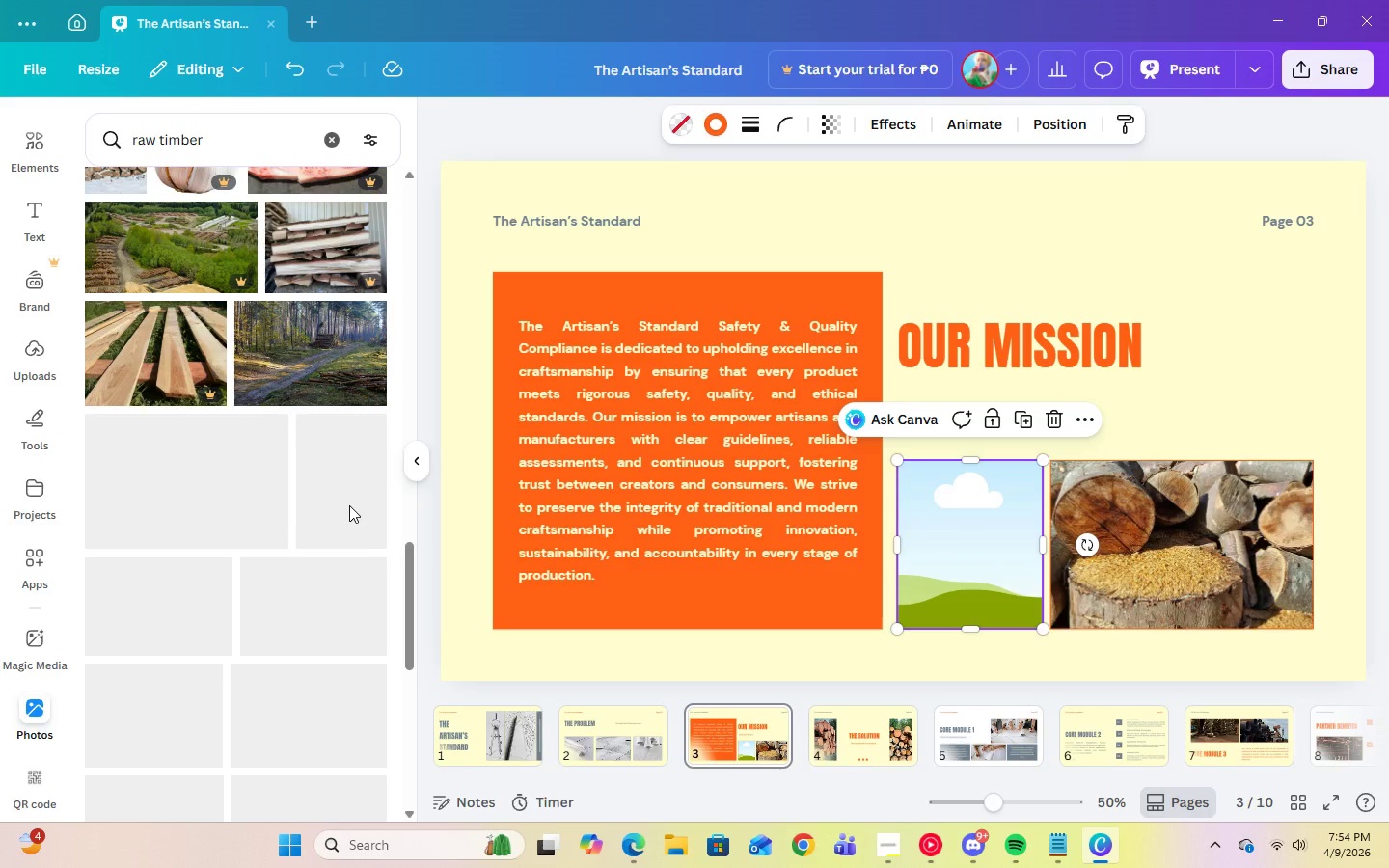 
scroll: coordinate [348, 513], scroll_direction: down, amount: 3.0
 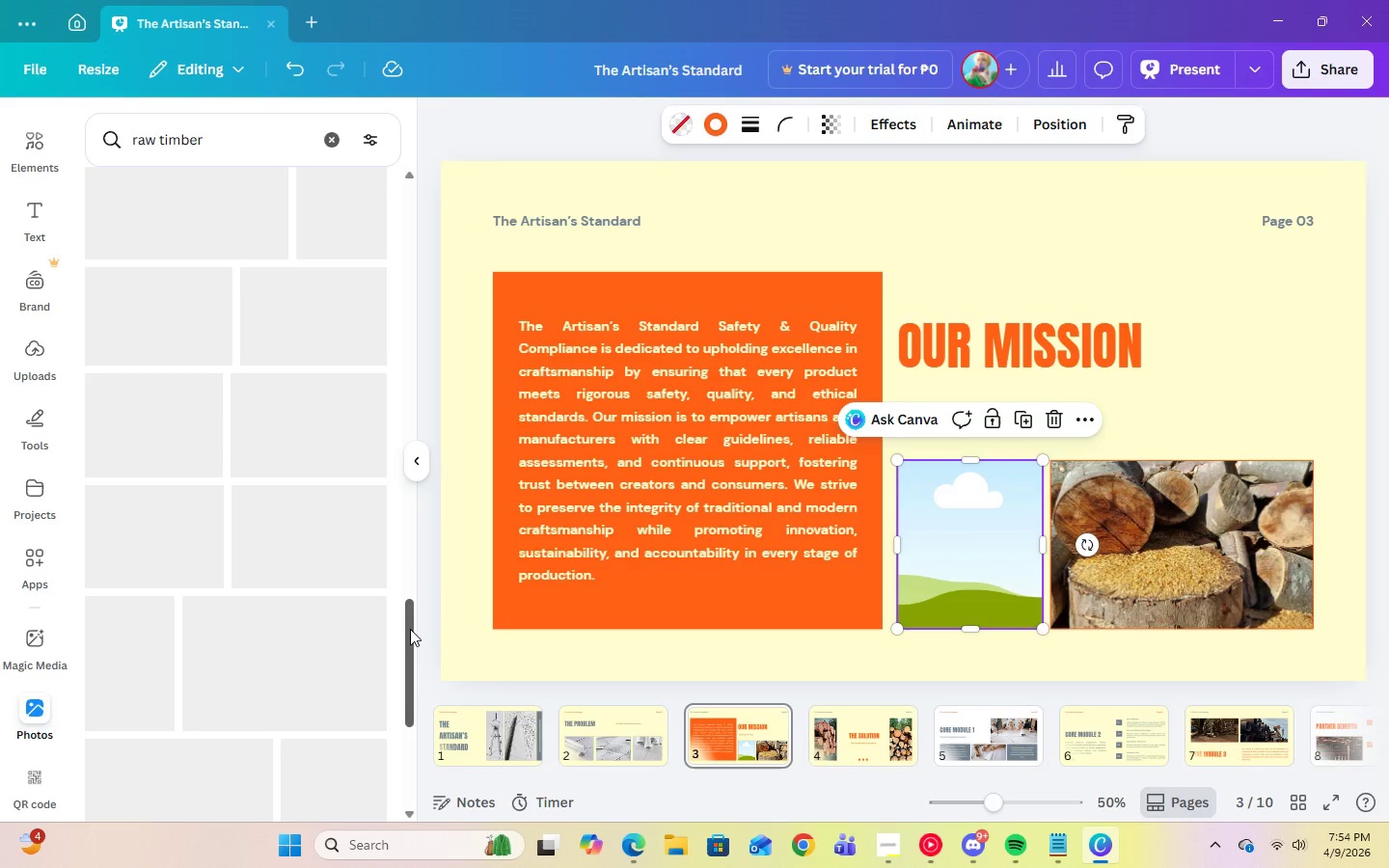 
left_click_drag(start_coordinate=[410, 629], to_coordinate=[371, 331])
 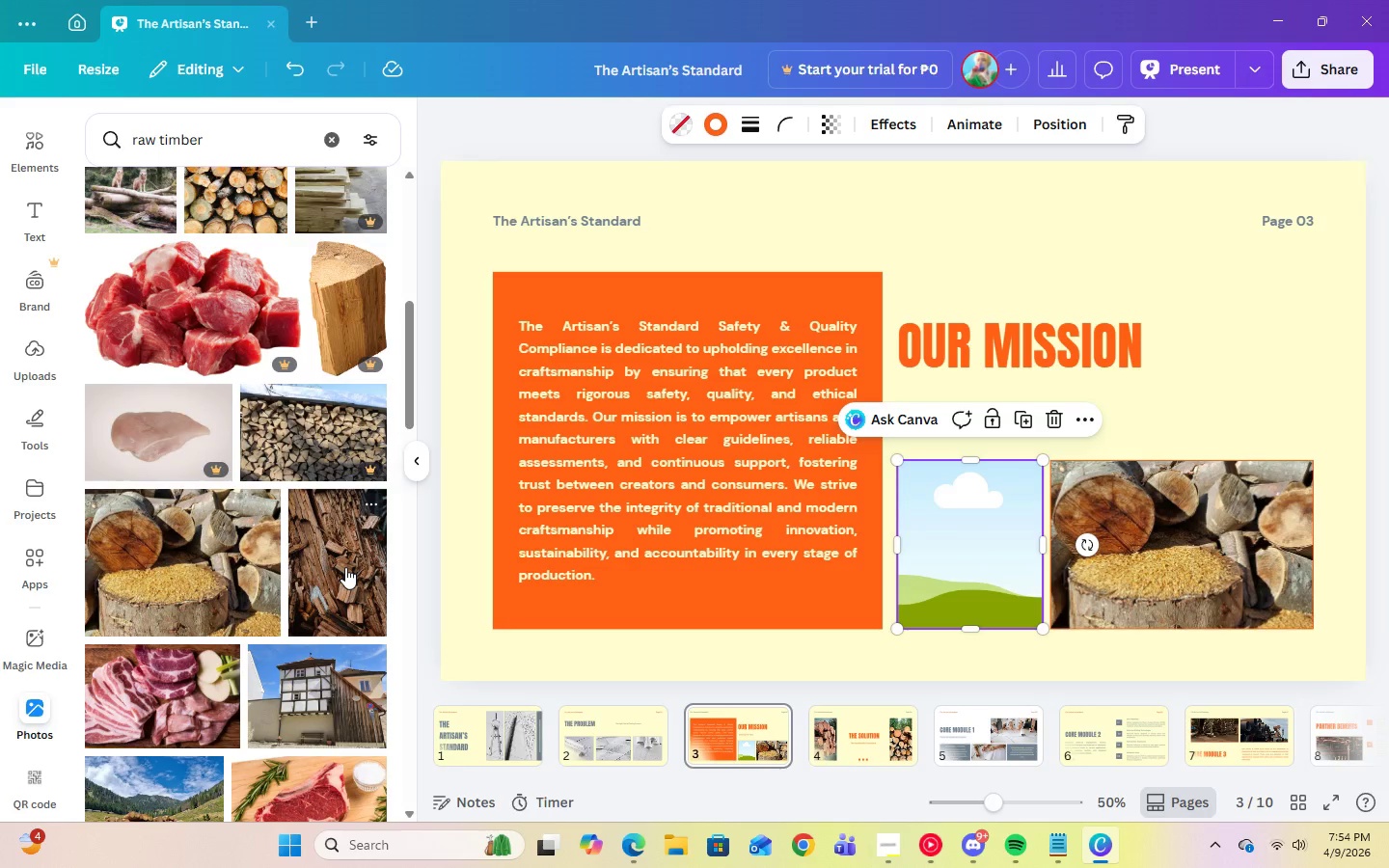 
scroll: coordinate [345, 567], scroll_direction: down, amount: 7.0
 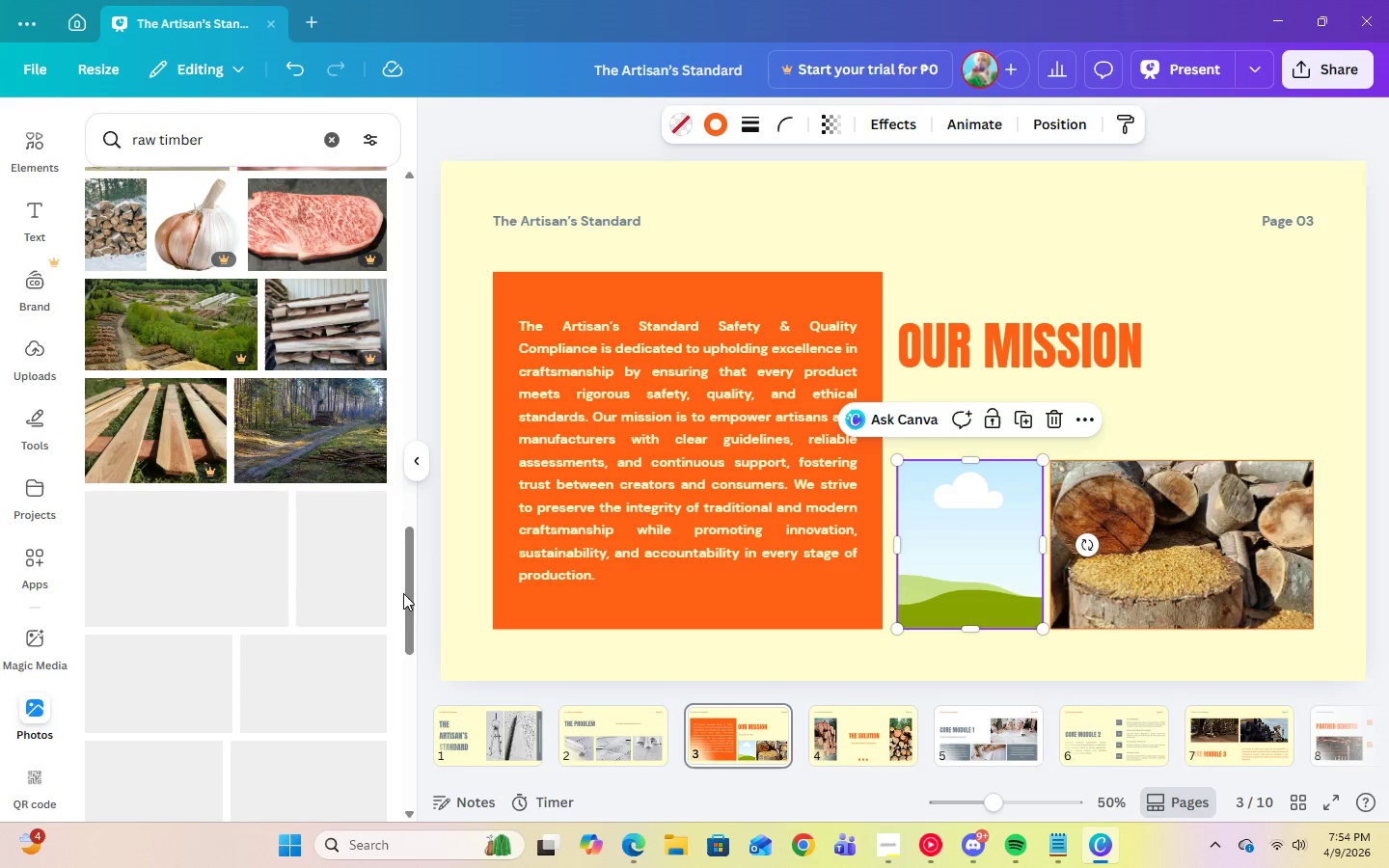 
left_click_drag(start_coordinate=[415, 596], to_coordinate=[416, 663])
 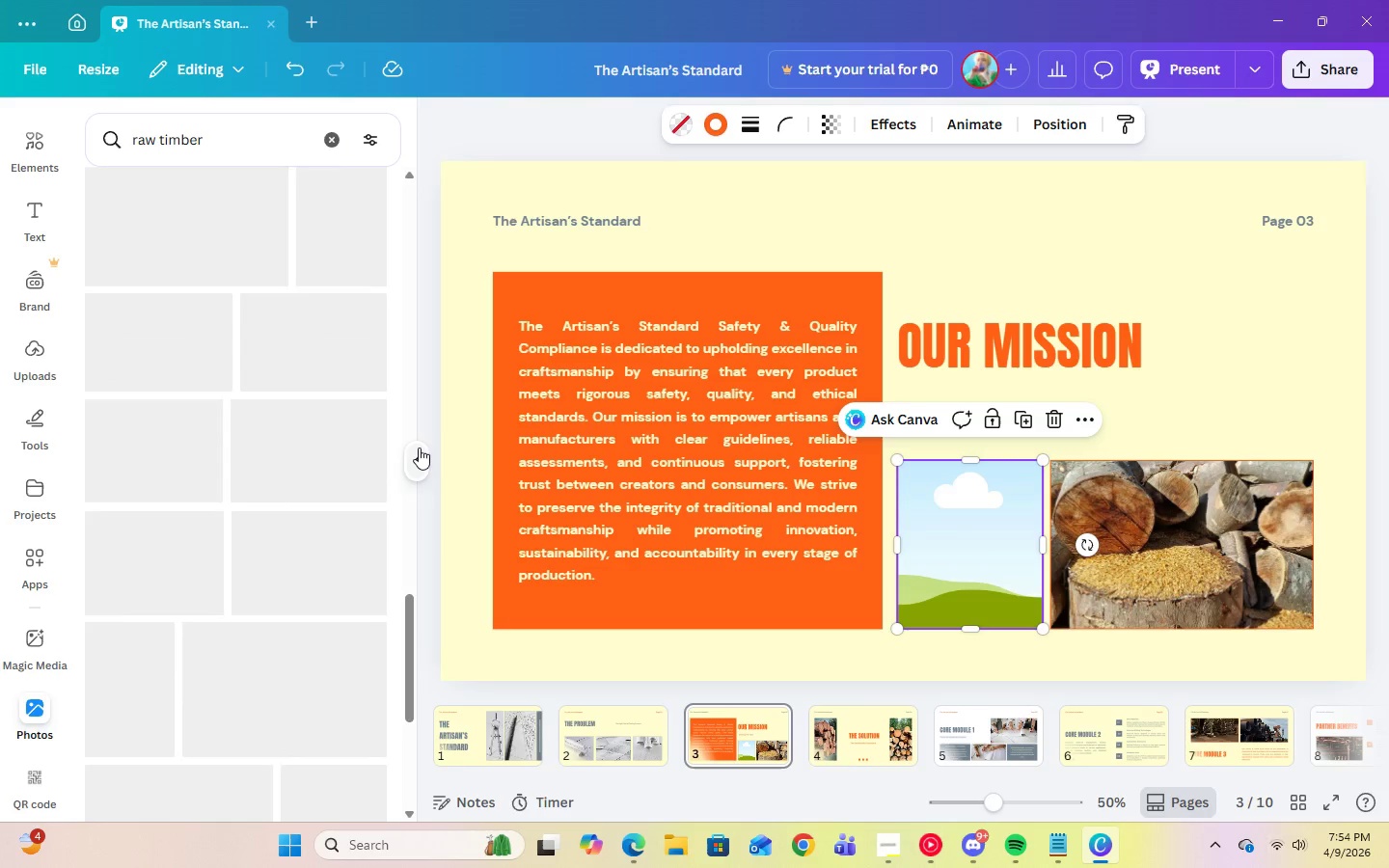 
left_click([417, 454])
 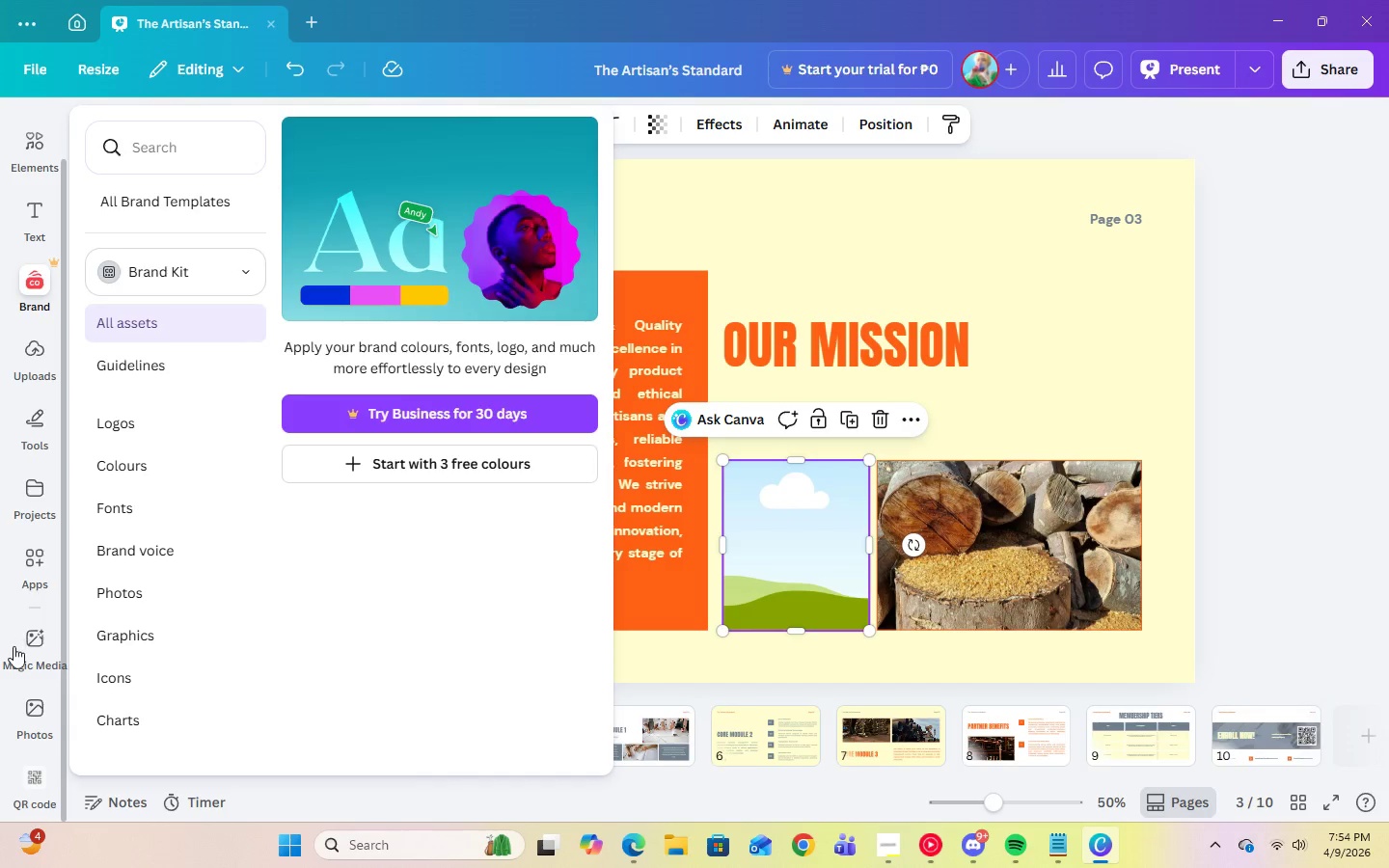 
left_click([25, 711])
 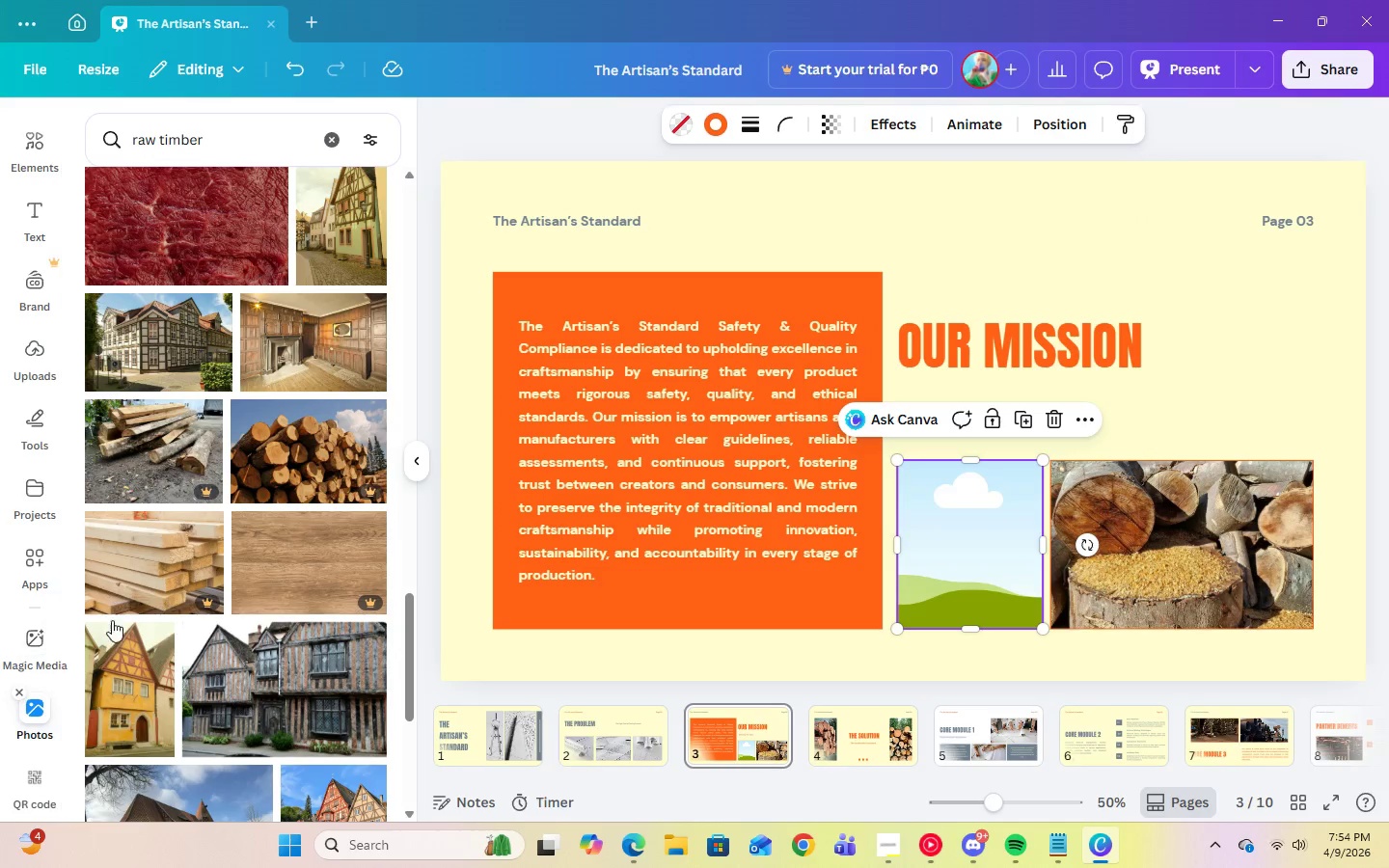 
scroll: coordinate [180, 594], scroll_direction: down, amount: 11.0
 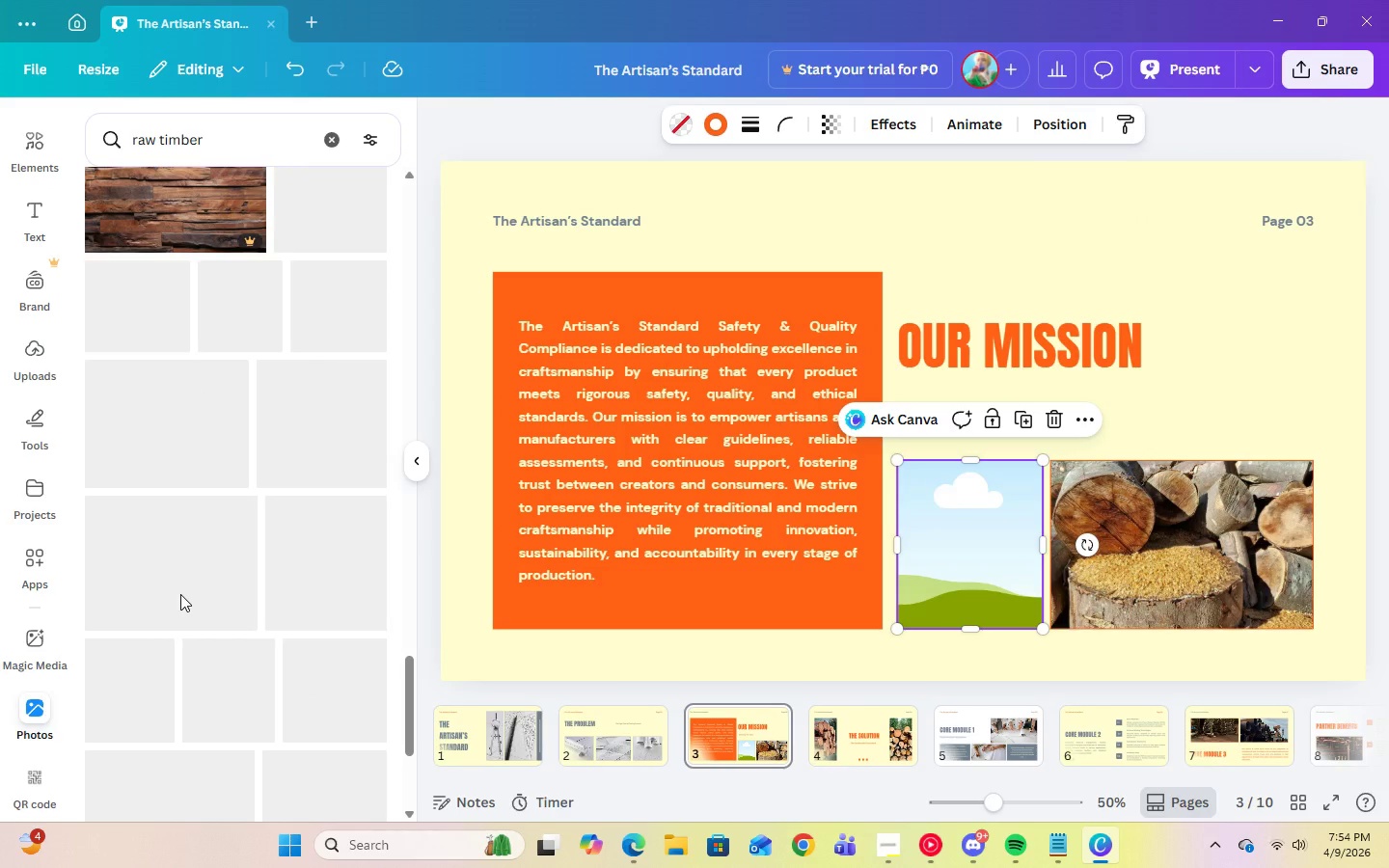 
scroll: coordinate [180, 594], scroll_direction: up, amount: 1.0
 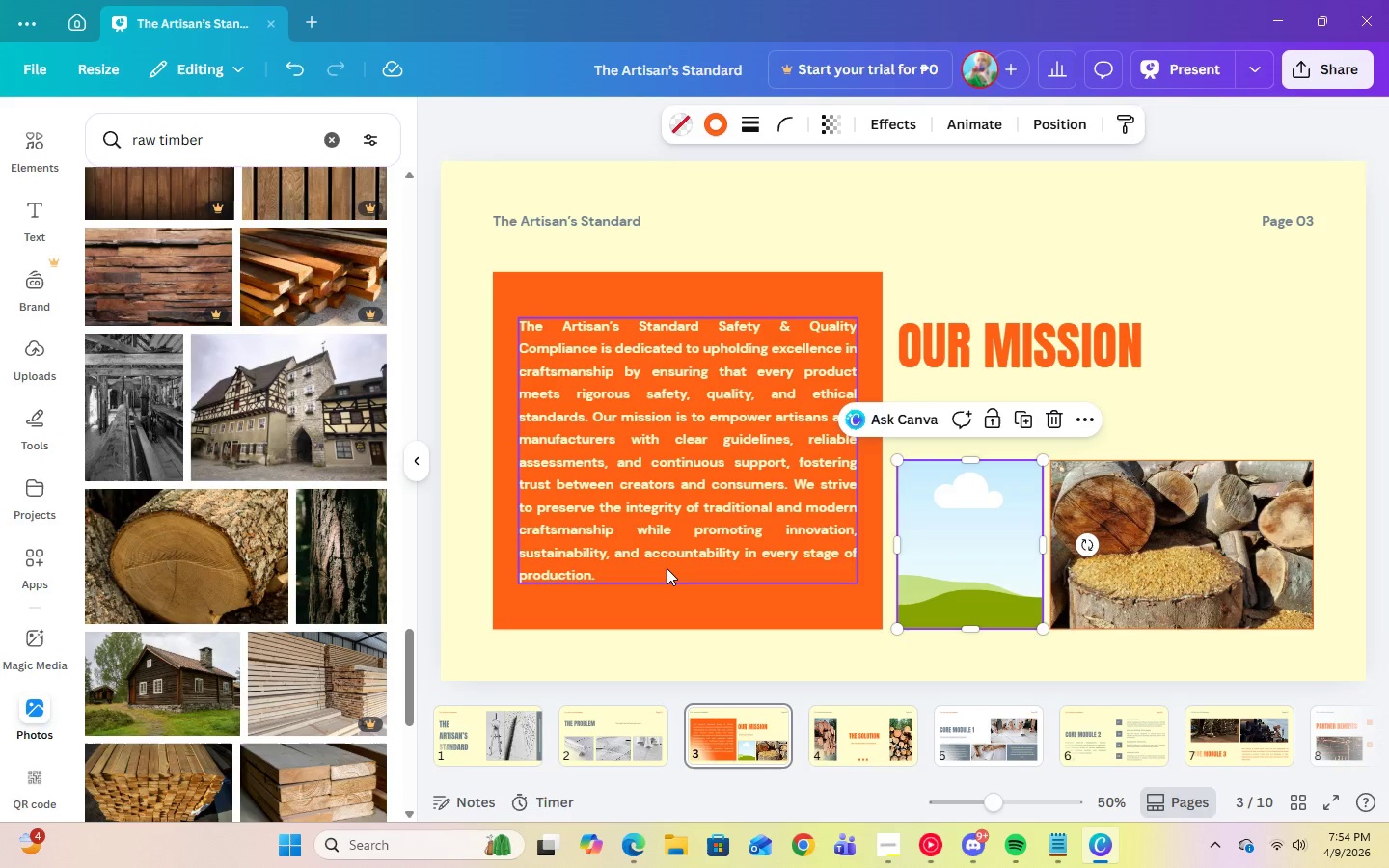 
left_click([202, 565])
 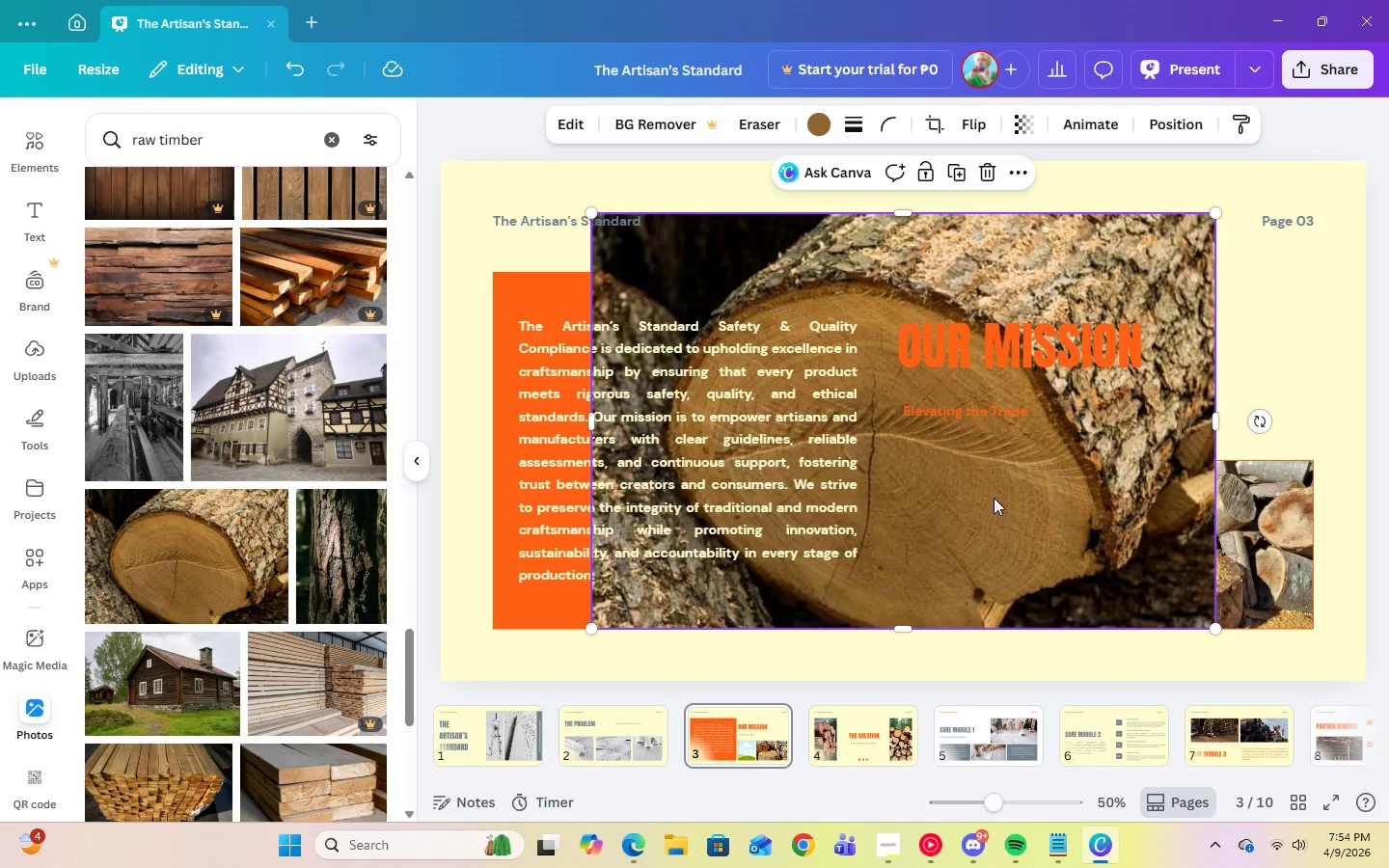 
left_click_drag(start_coordinate=[993, 498], to_coordinate=[954, 505])
 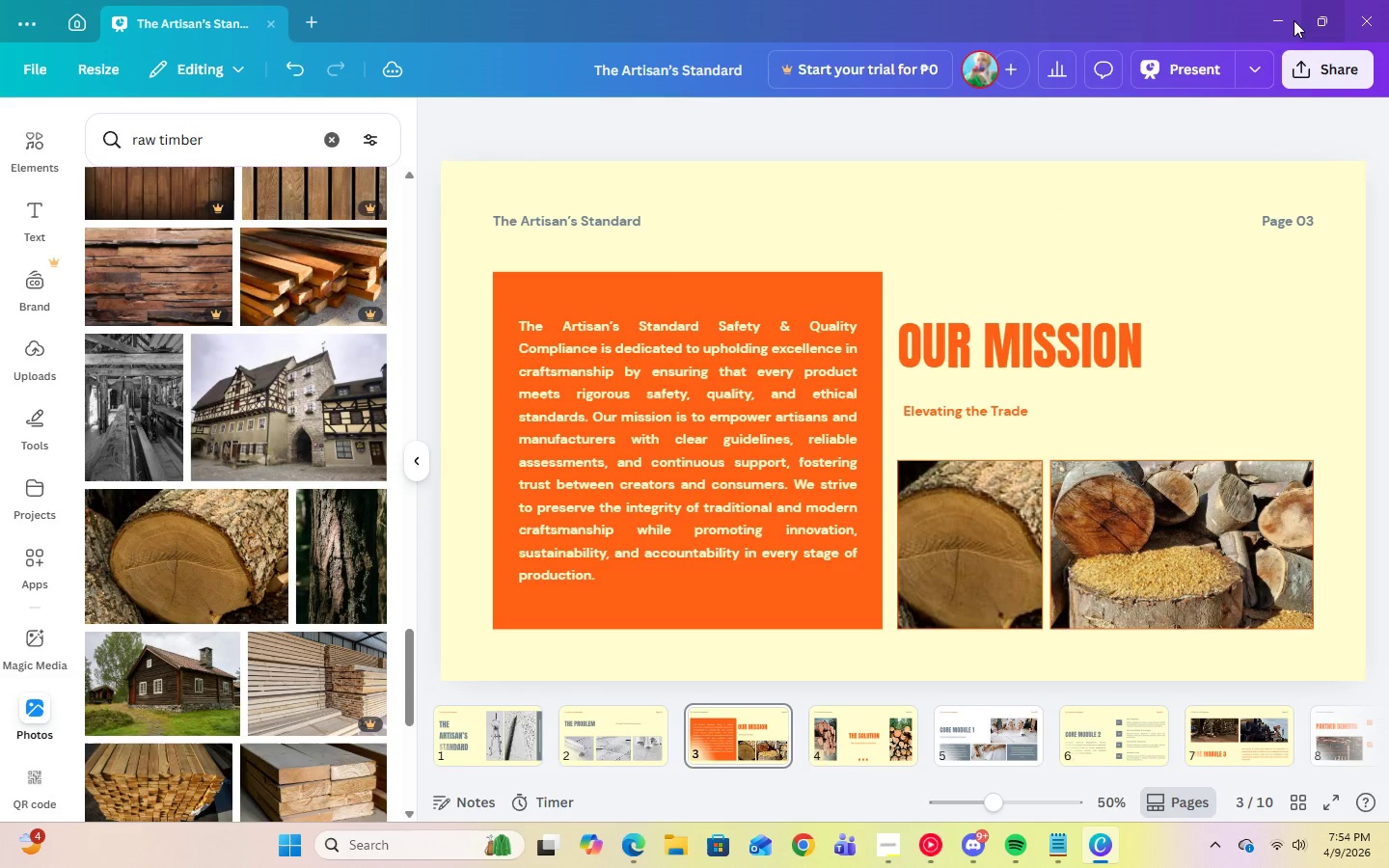 
left_click([1190, 62])
 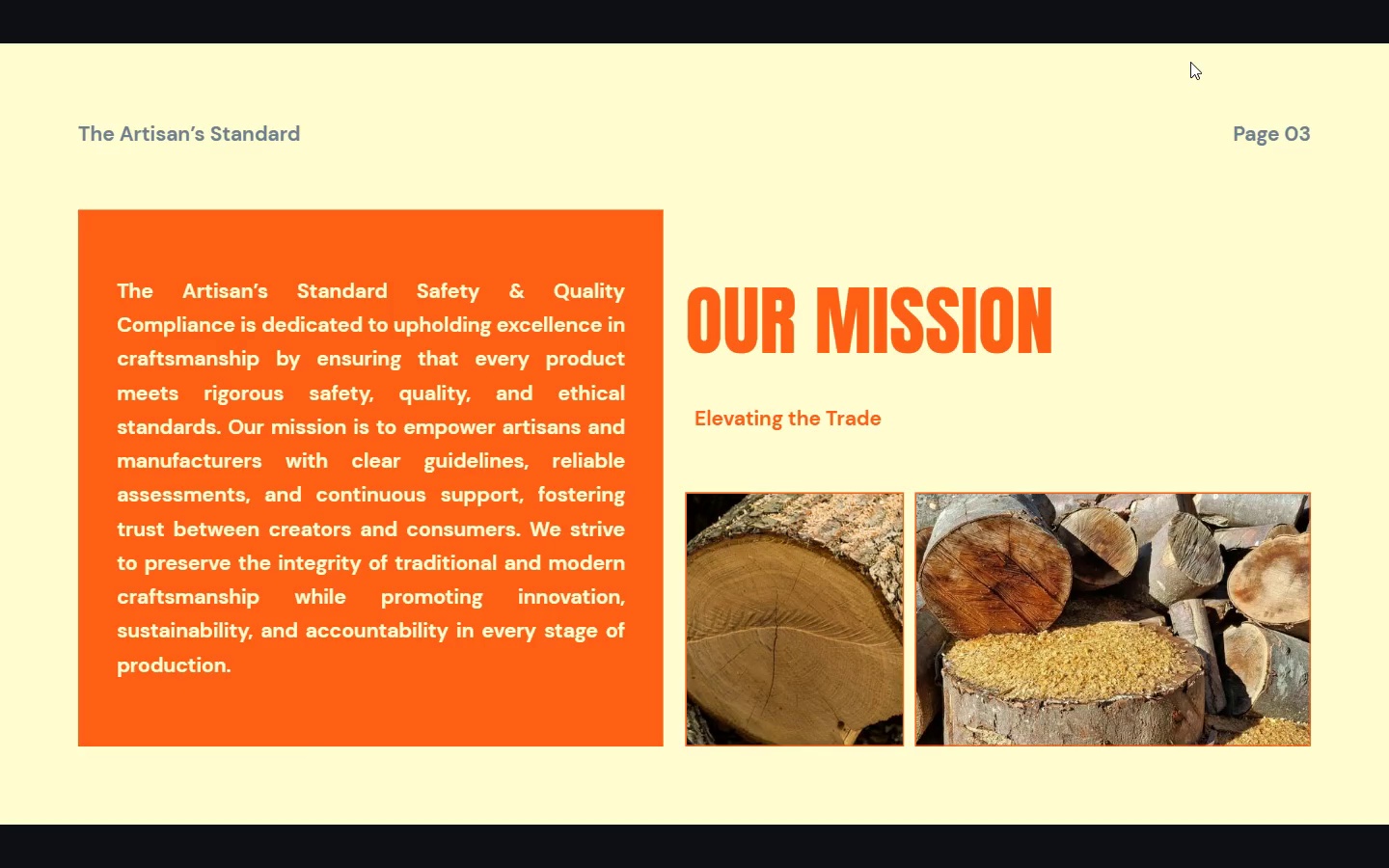 
wait(6.05)
 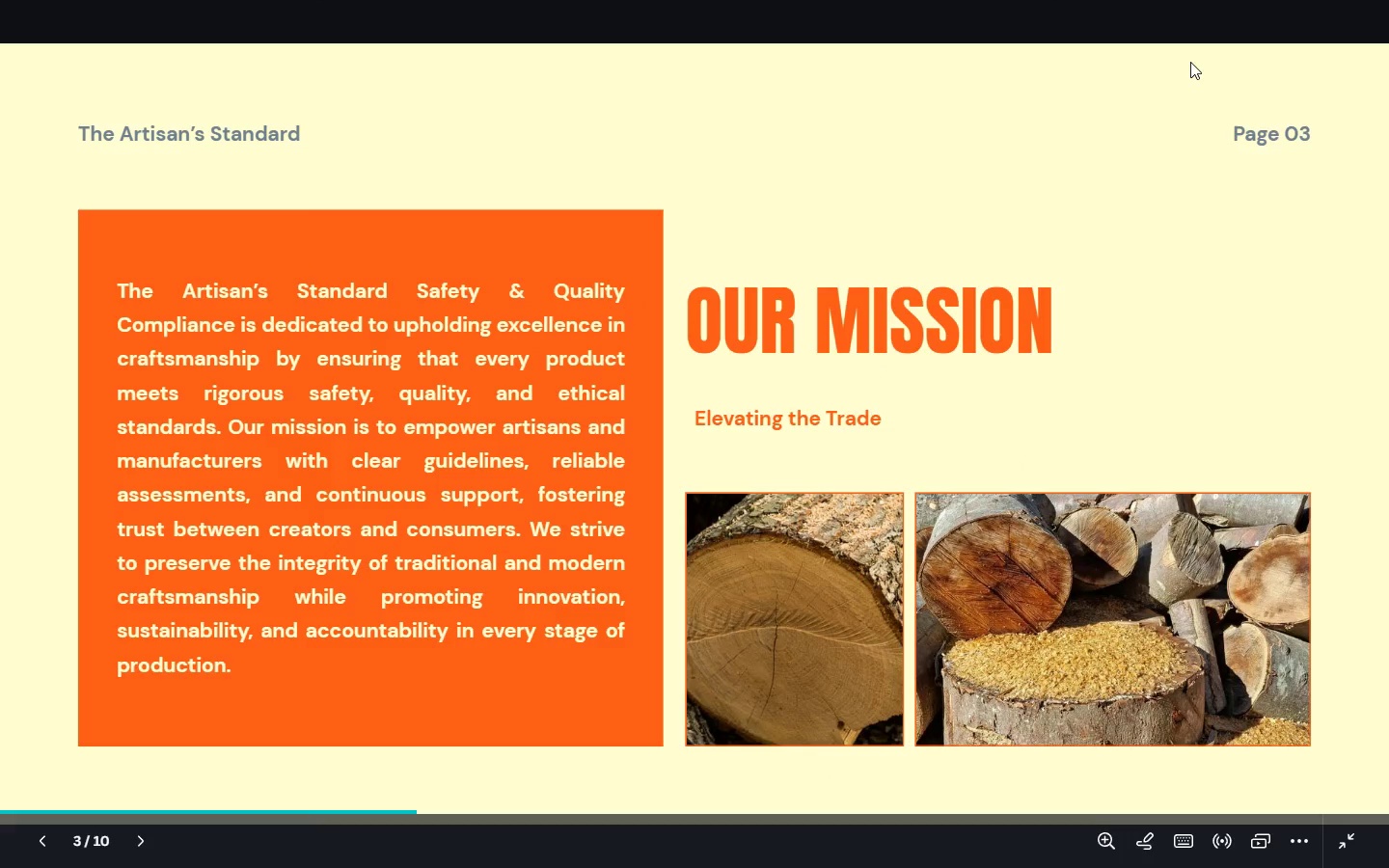 
key(ArrowRight)
 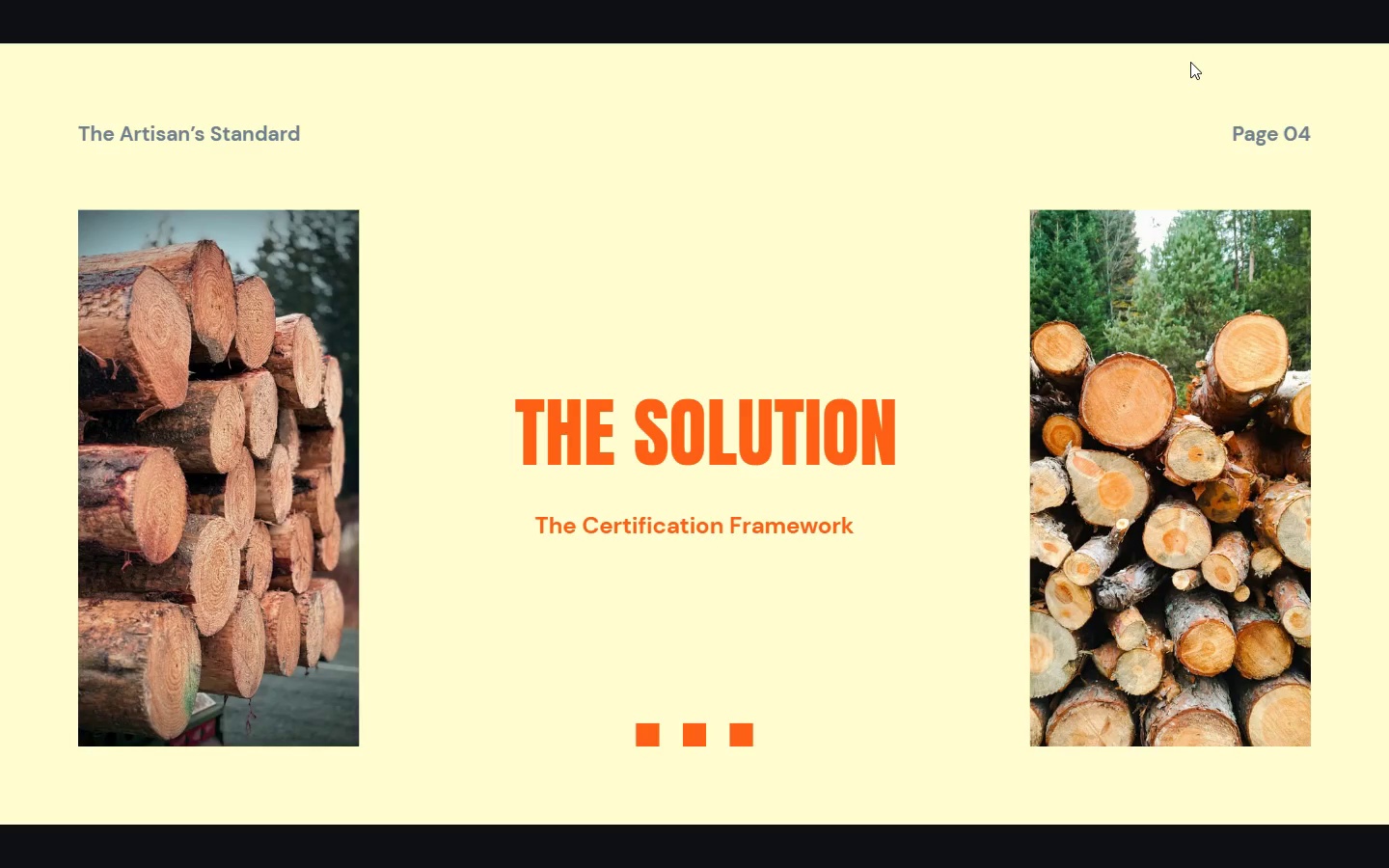 
key(ArrowRight)
 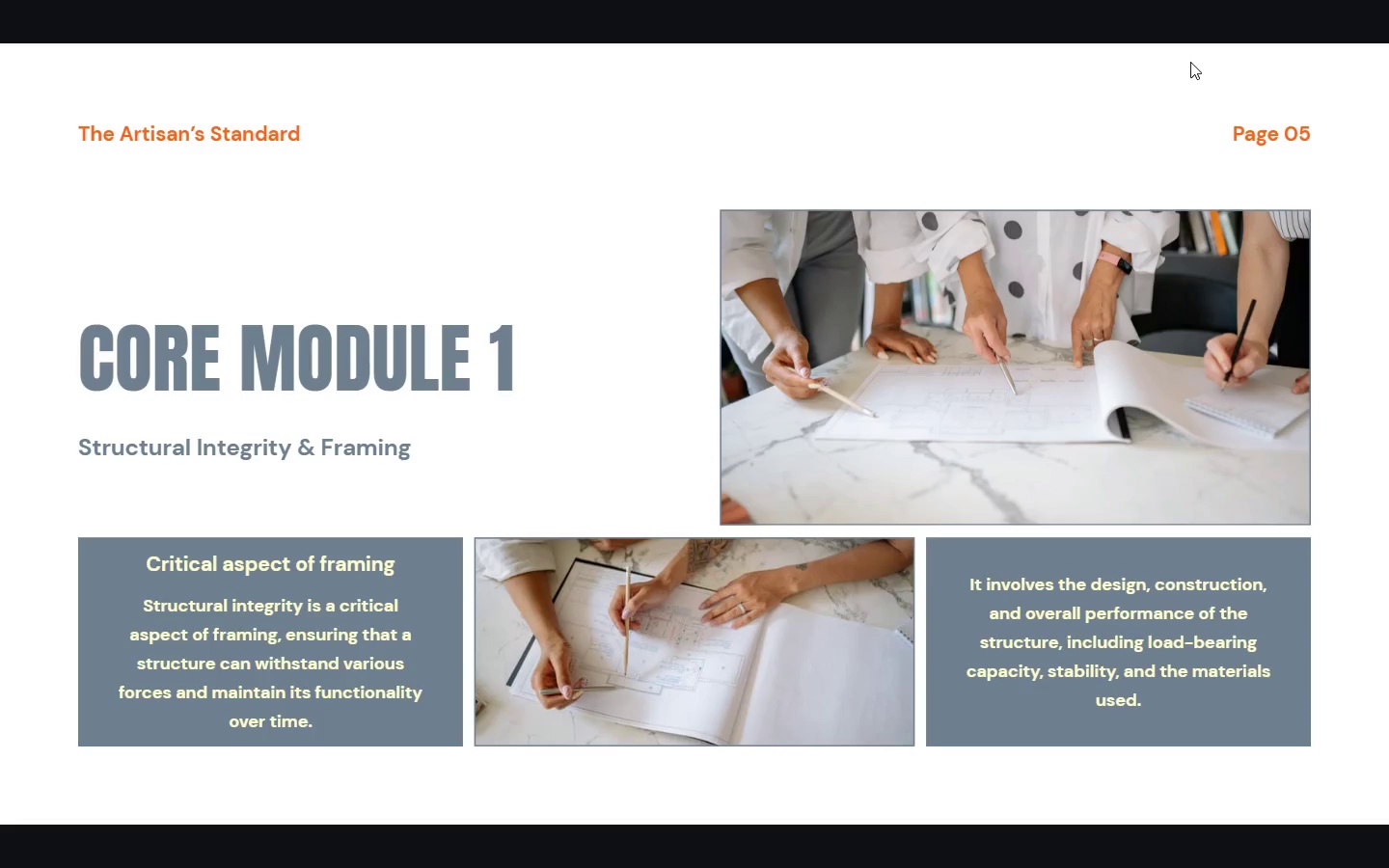 
key(ArrowRight)
 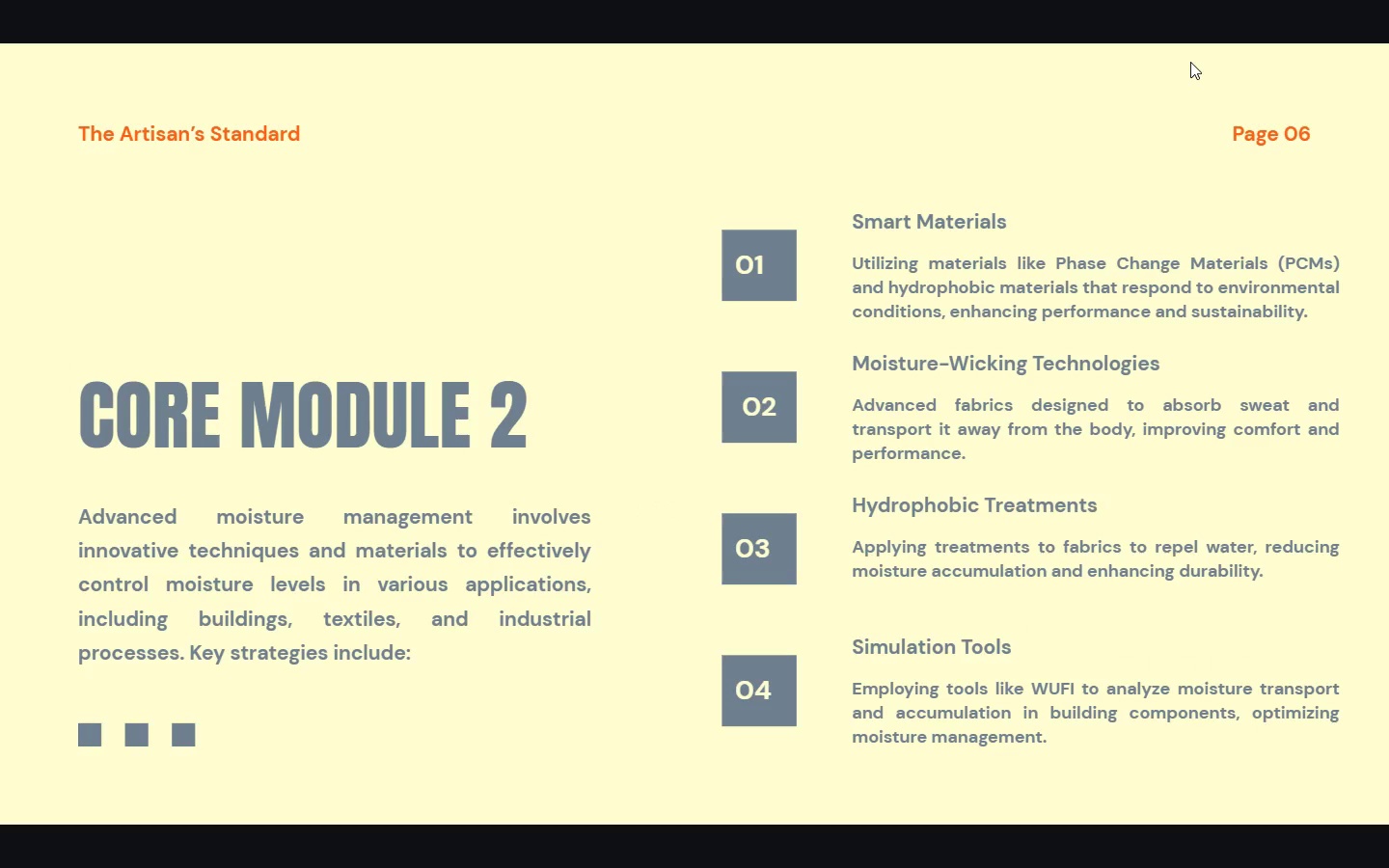 
key(ArrowRight)
 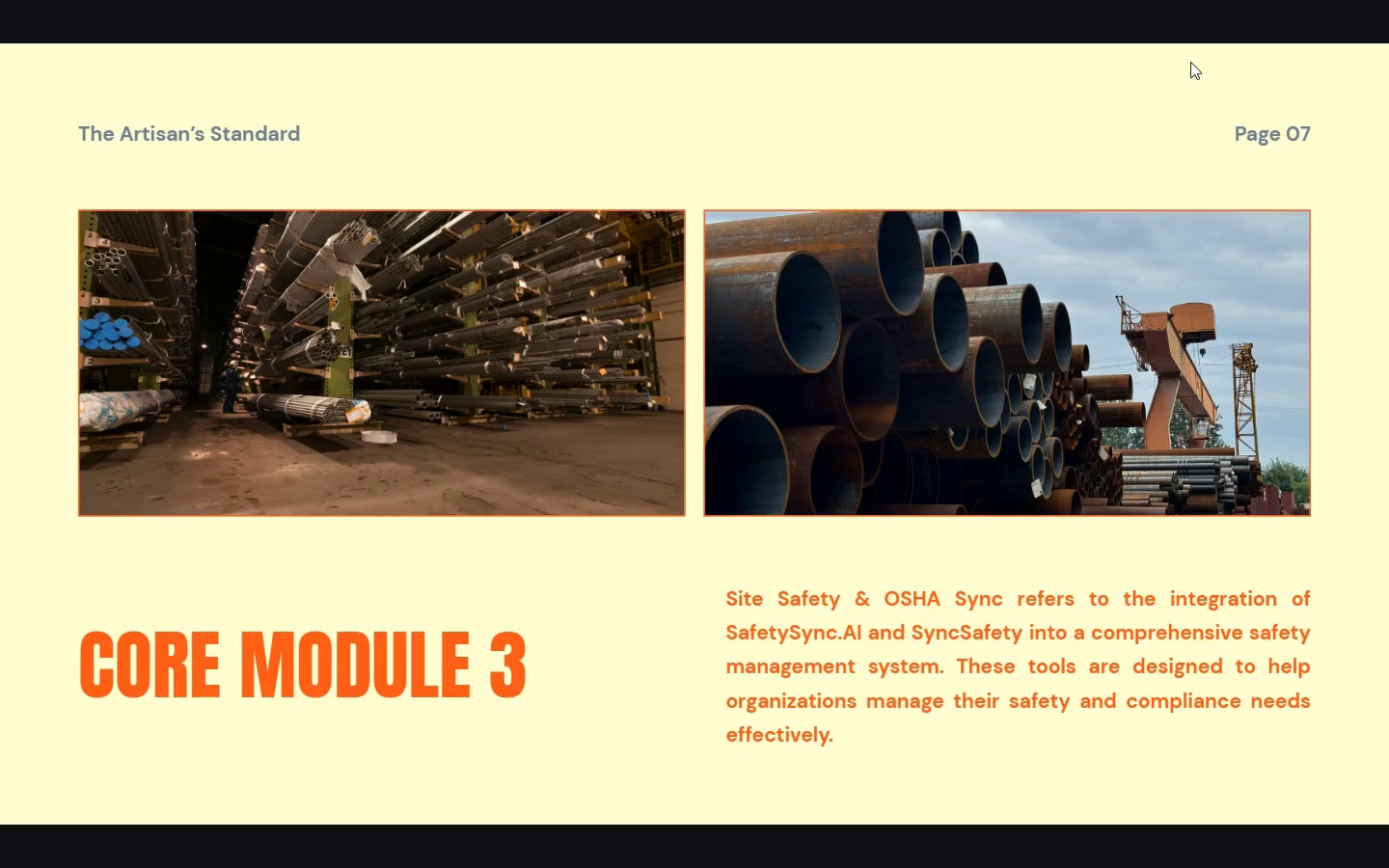 
key(ArrowRight)
 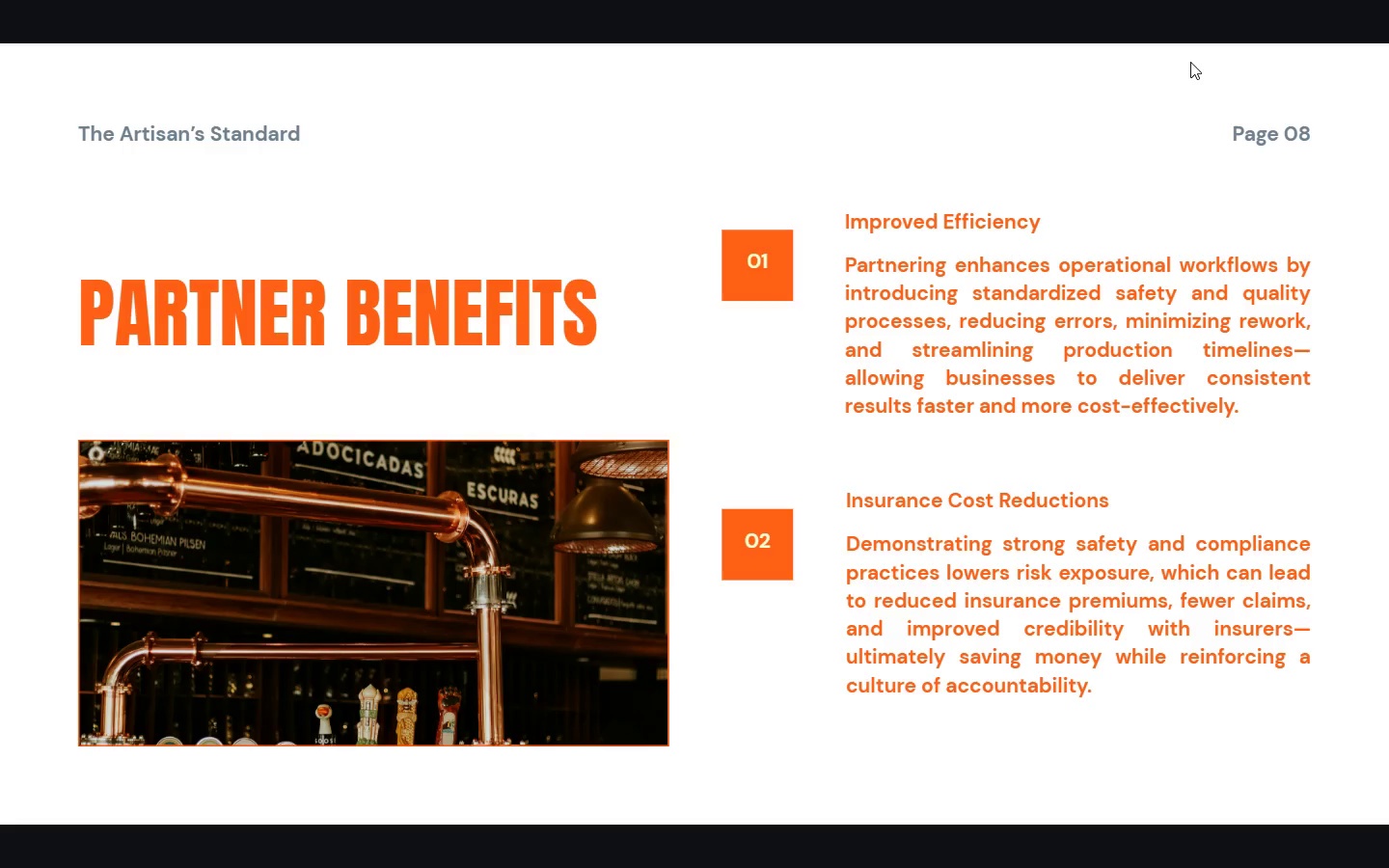 
key(ArrowRight)
 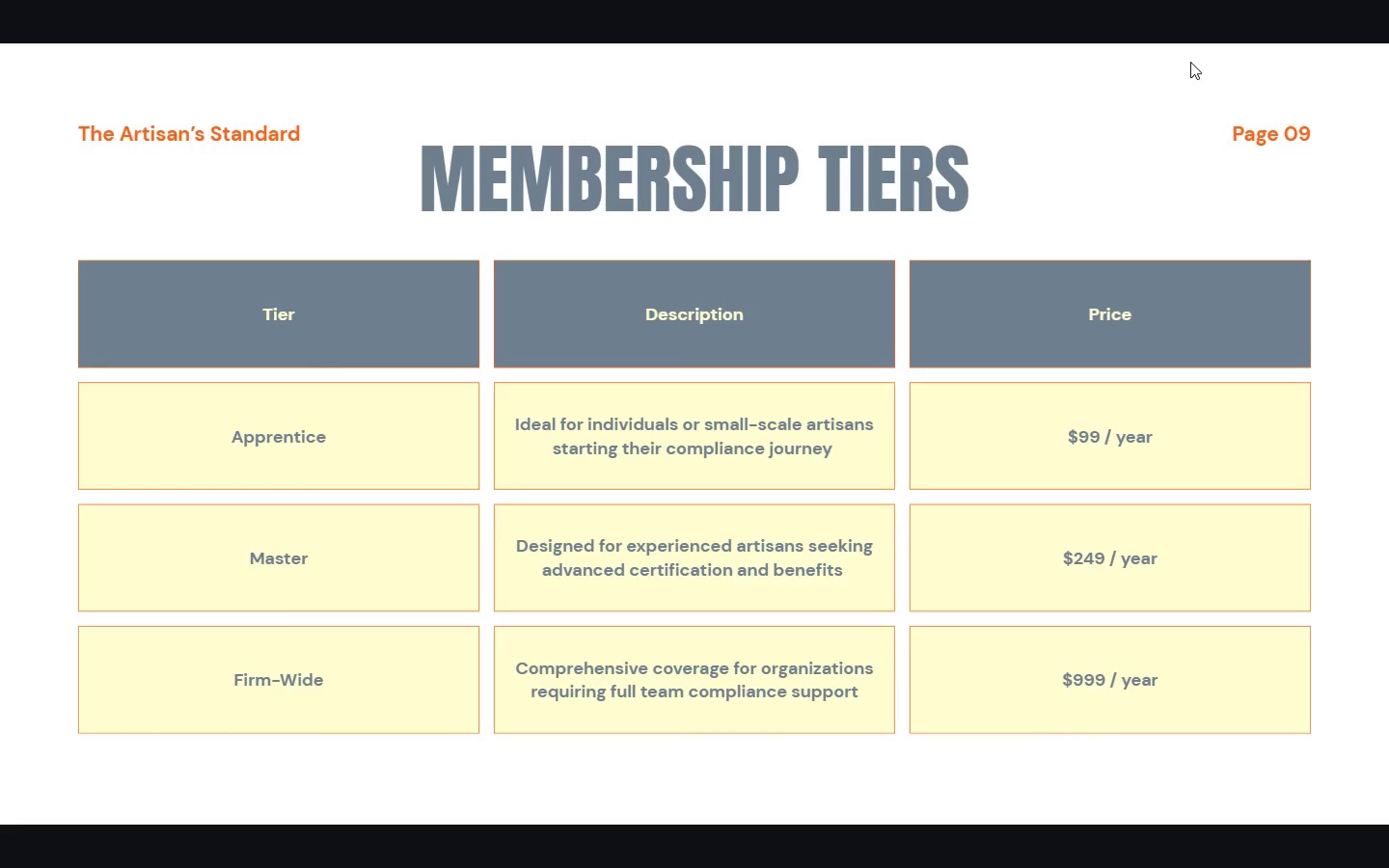 
key(ArrowRight)
 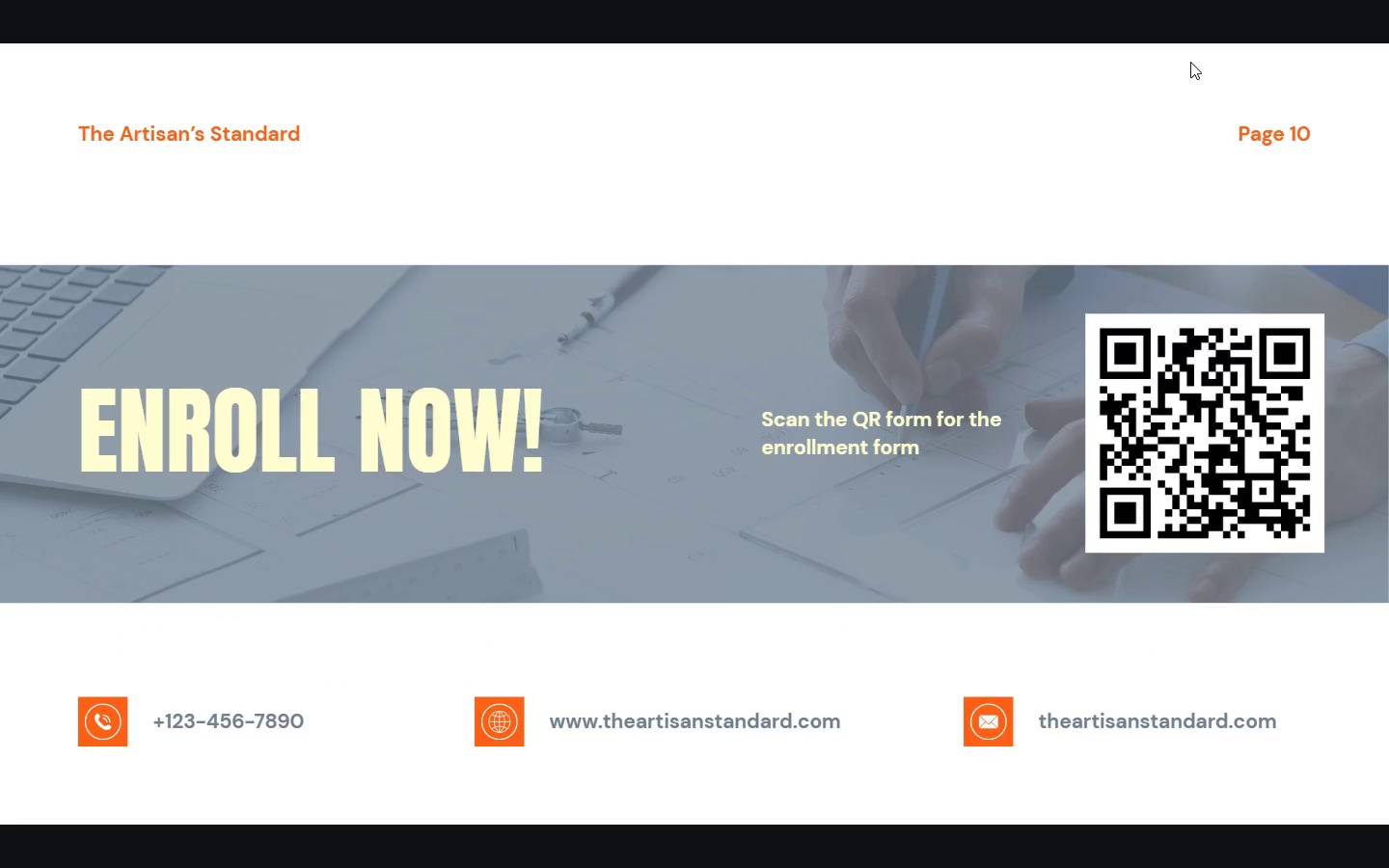 
wait(5.74)
 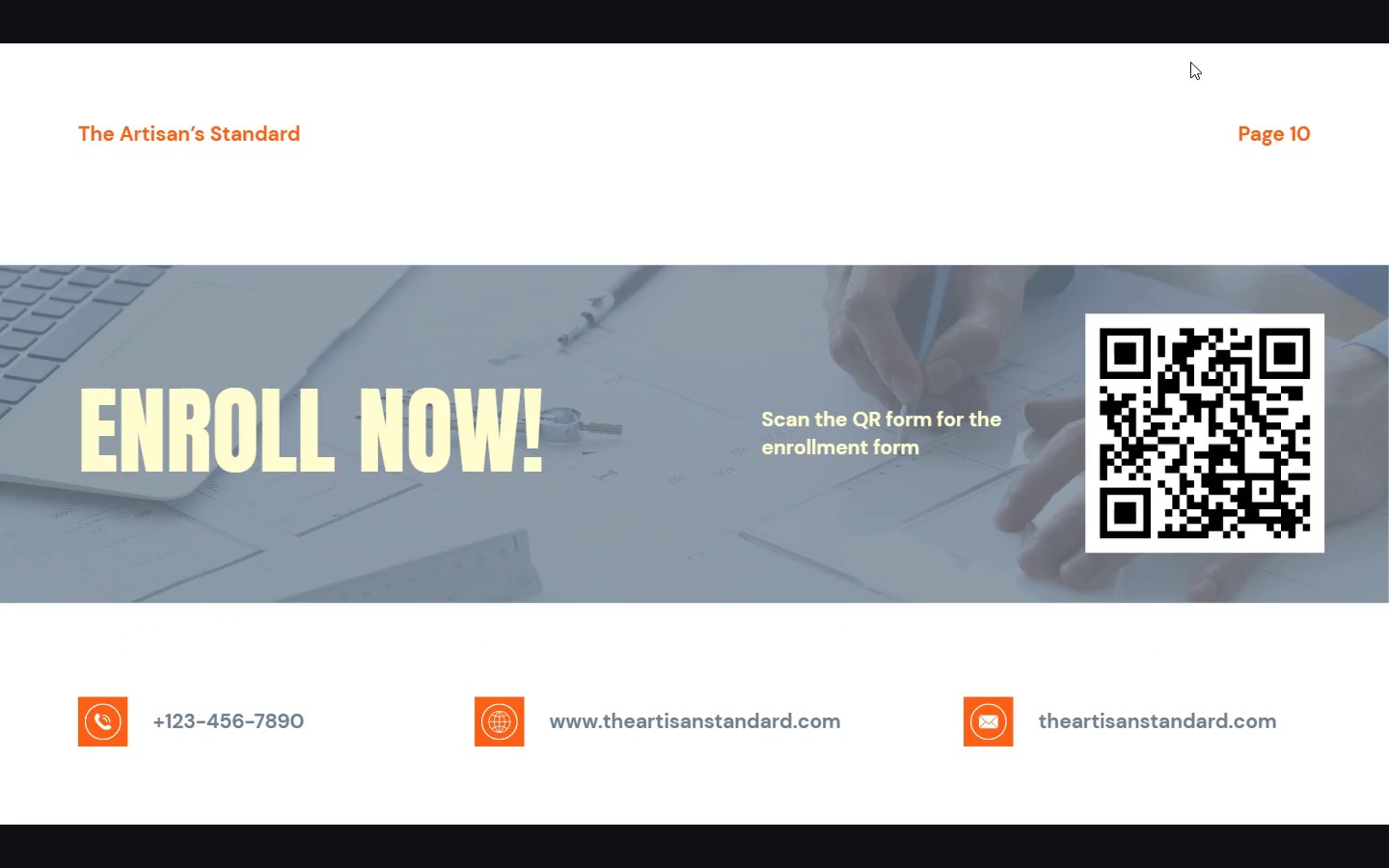 
key(Escape)
 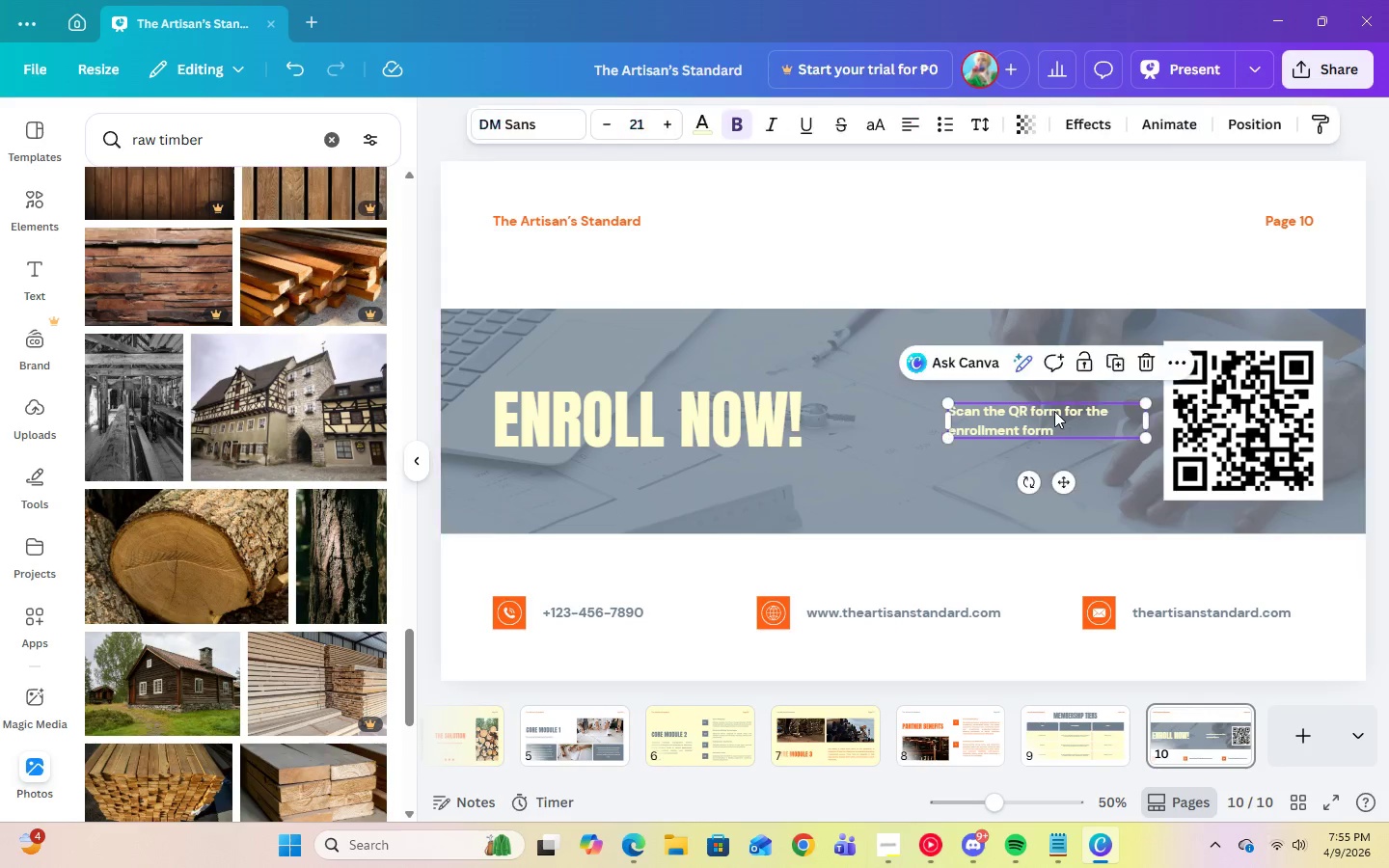 
double_click([1062, 411])
 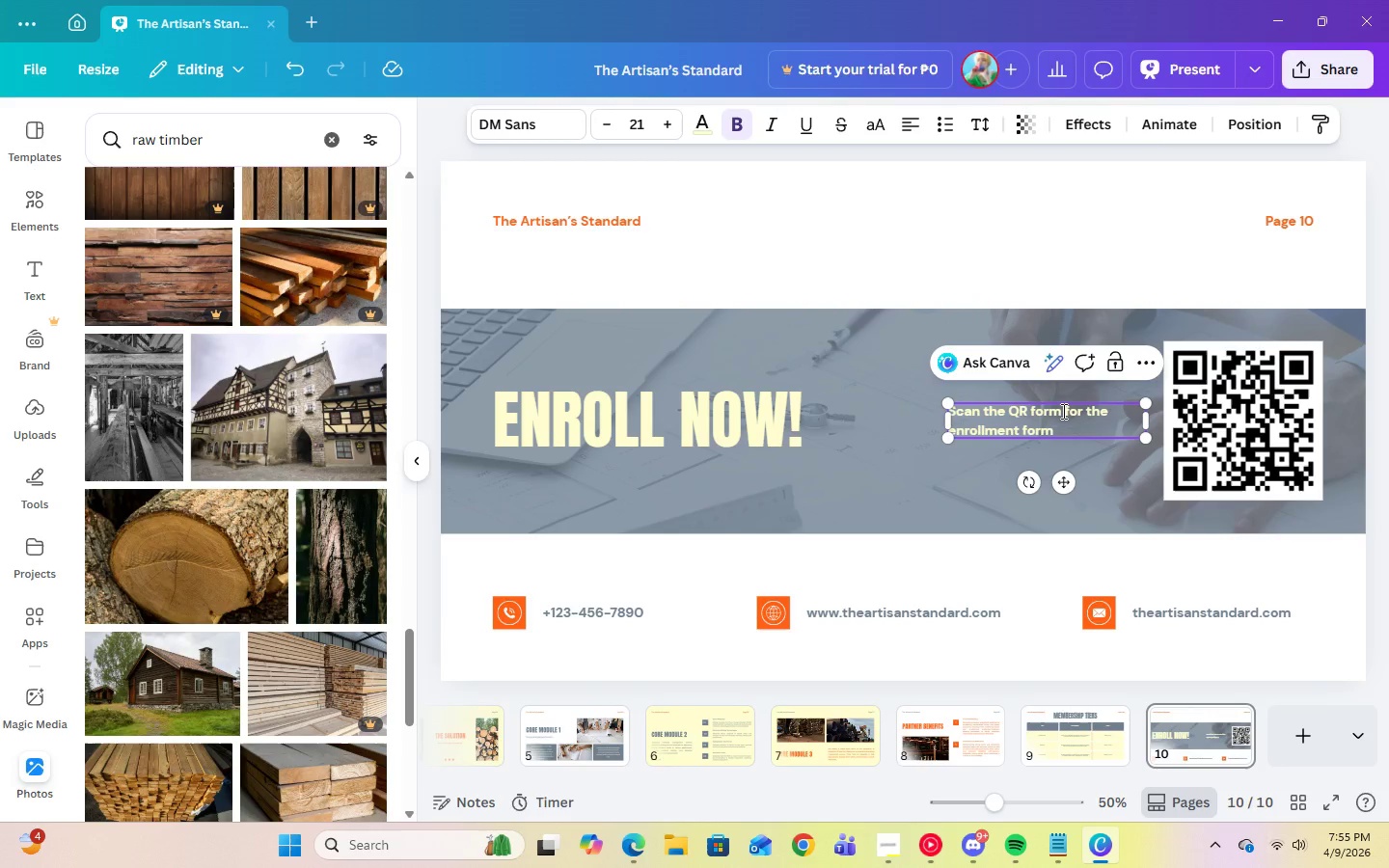 
key(Backspace)
key(Backspace)
key(Backspace)
key(Backspace)
type(code)
 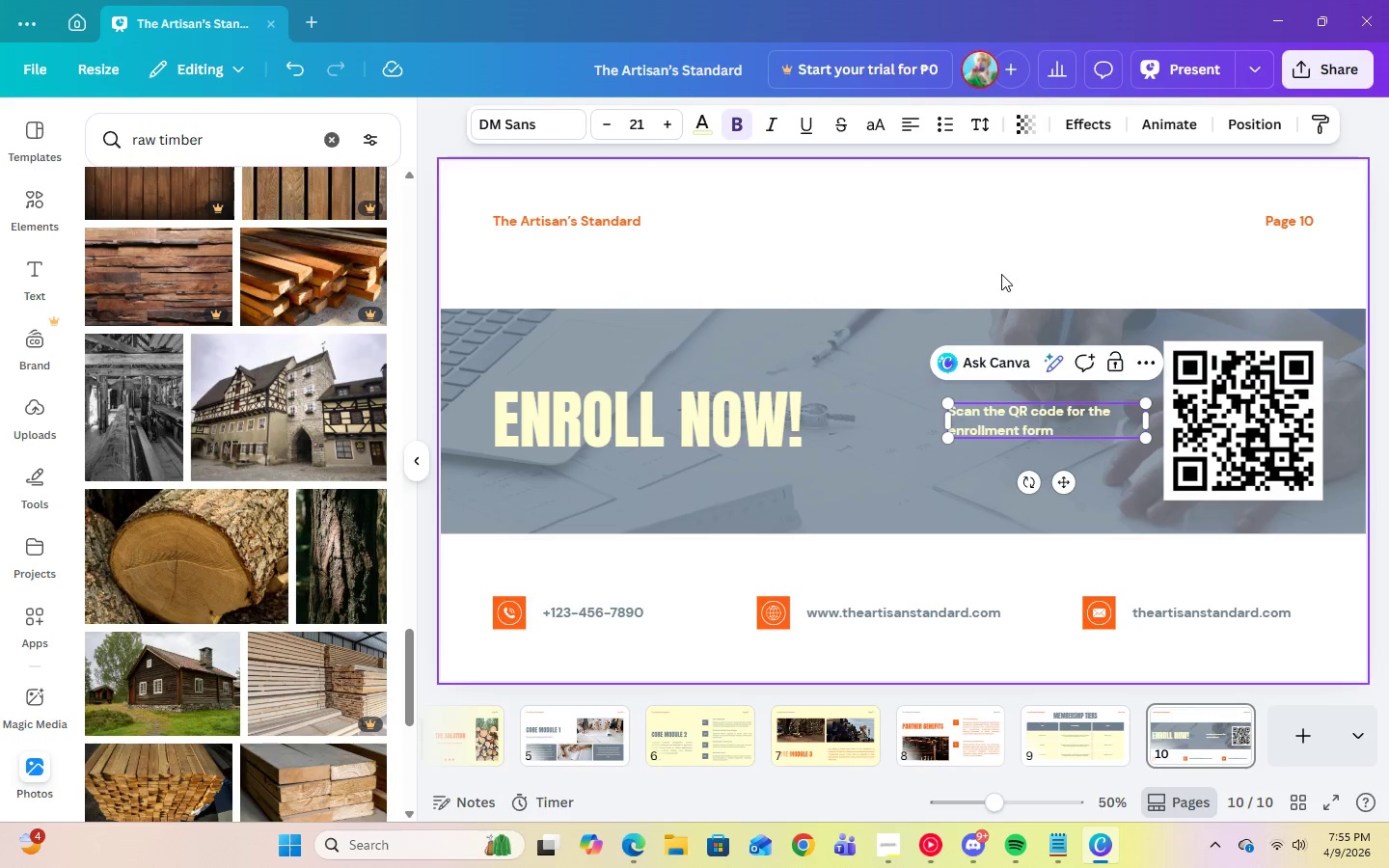 
left_click([1001, 252])
 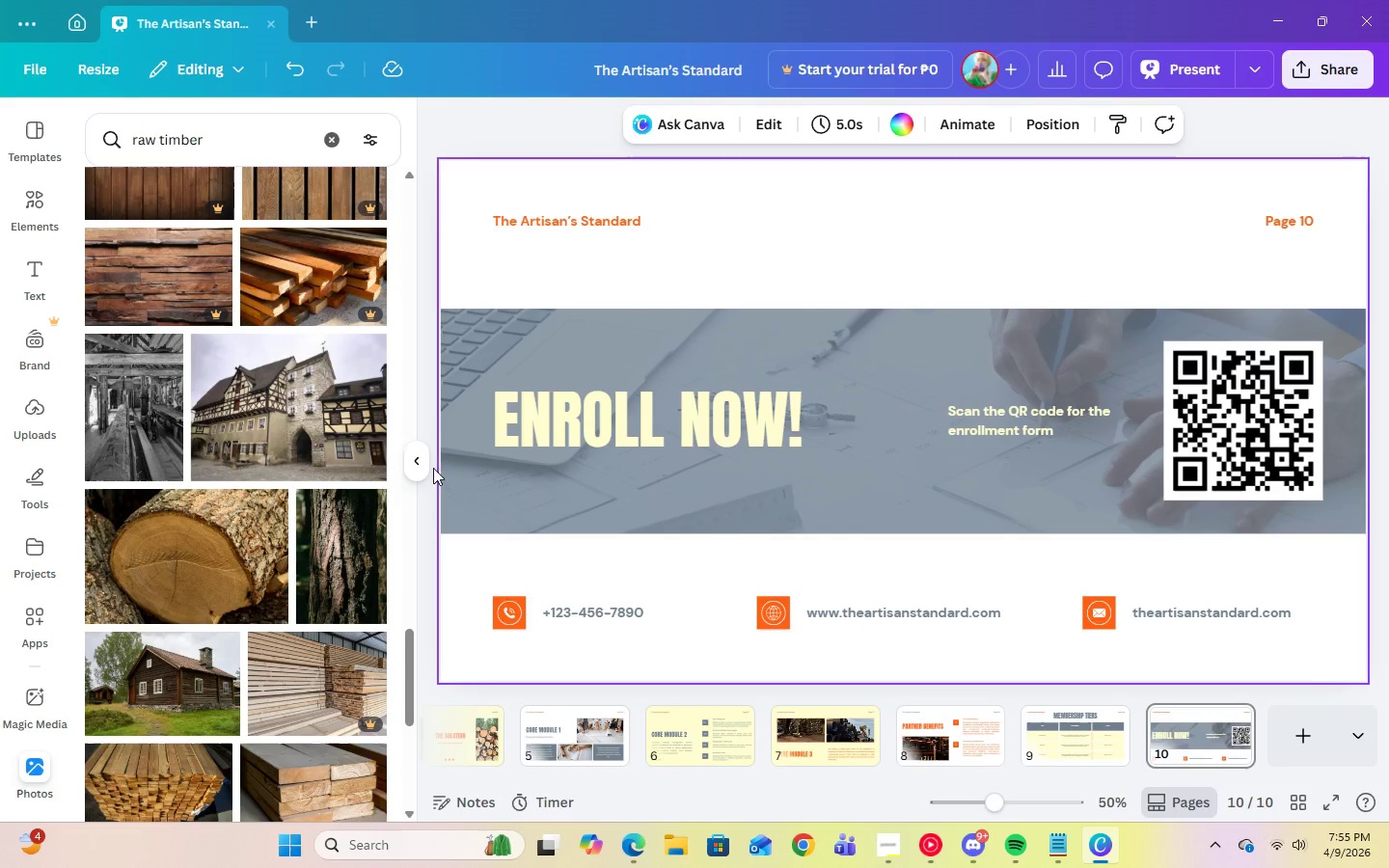 
left_click([412, 468])
 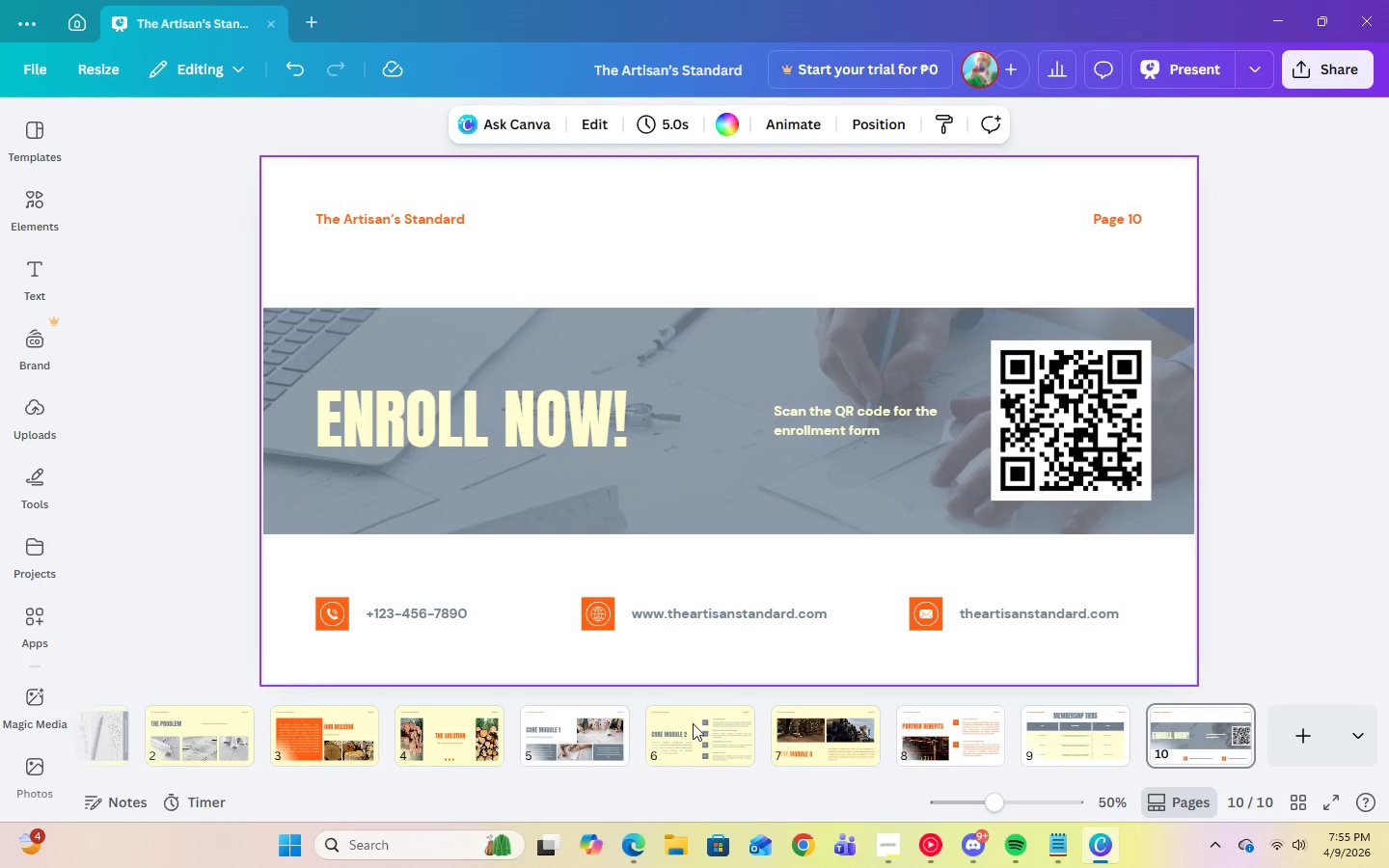 
left_click_drag(start_coordinate=[685, 774], to_coordinate=[324, 773])
 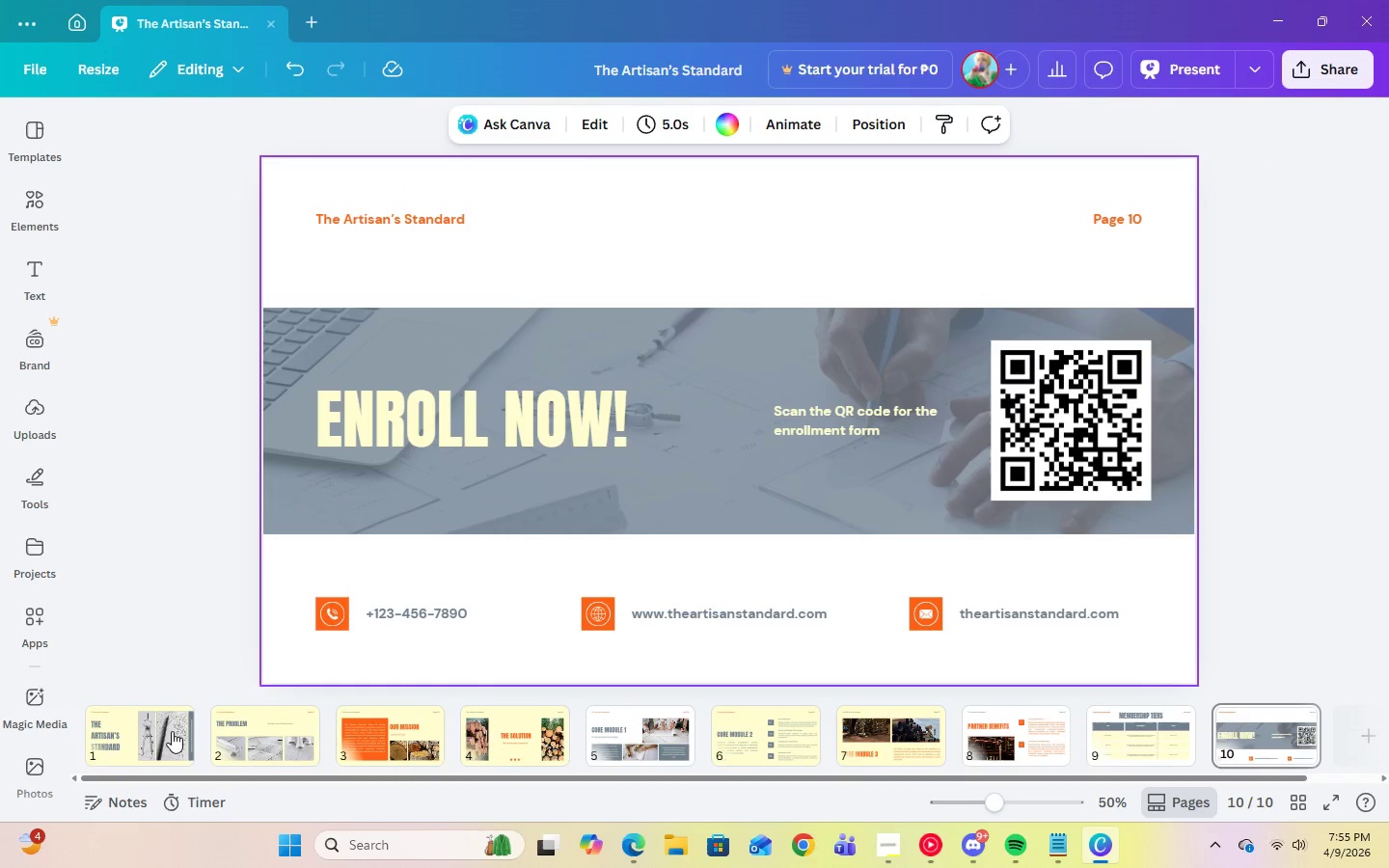 
left_click([172, 731])
 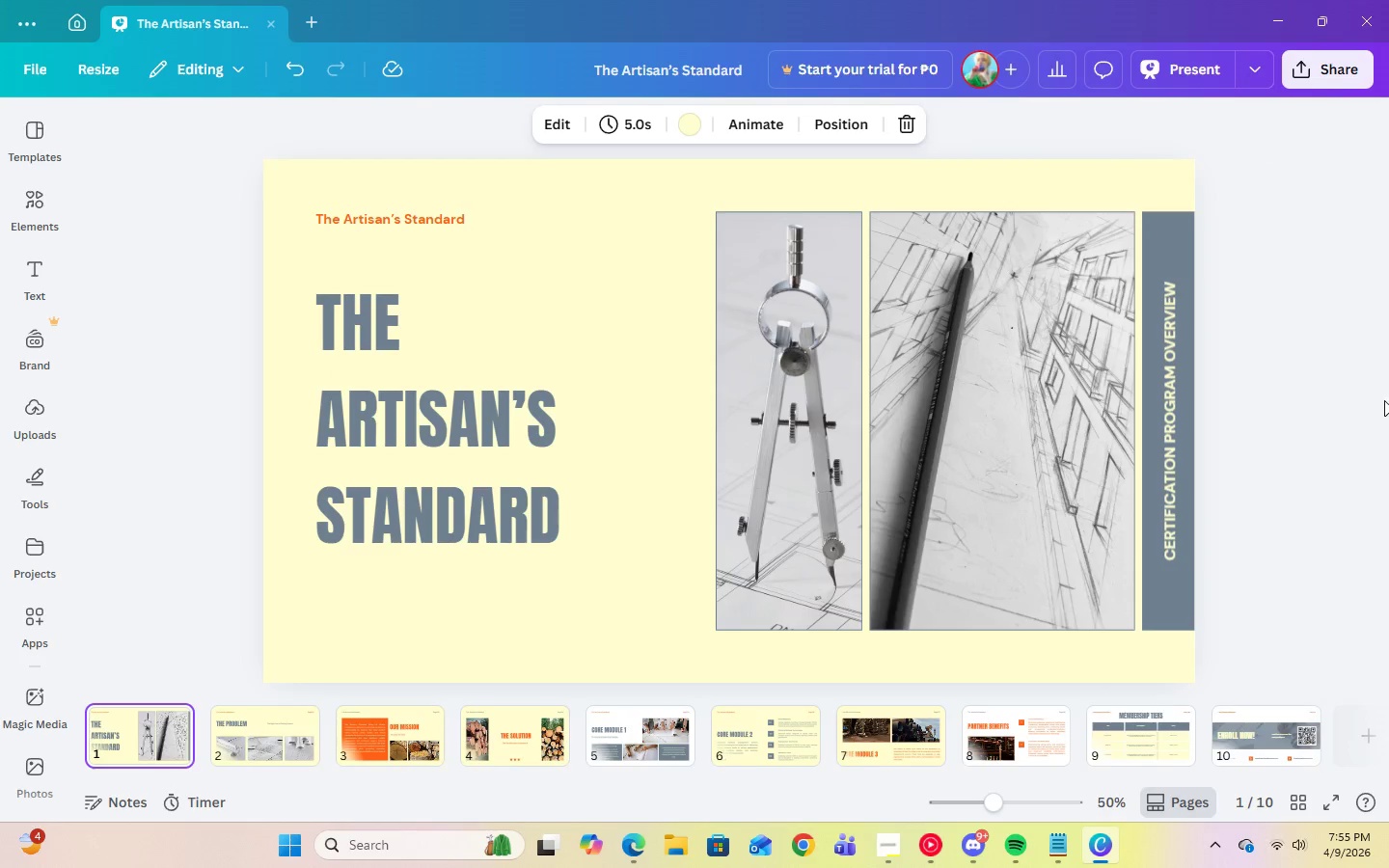 
left_click_drag(start_coordinate=[681, 774], to_coordinate=[975, 771])
 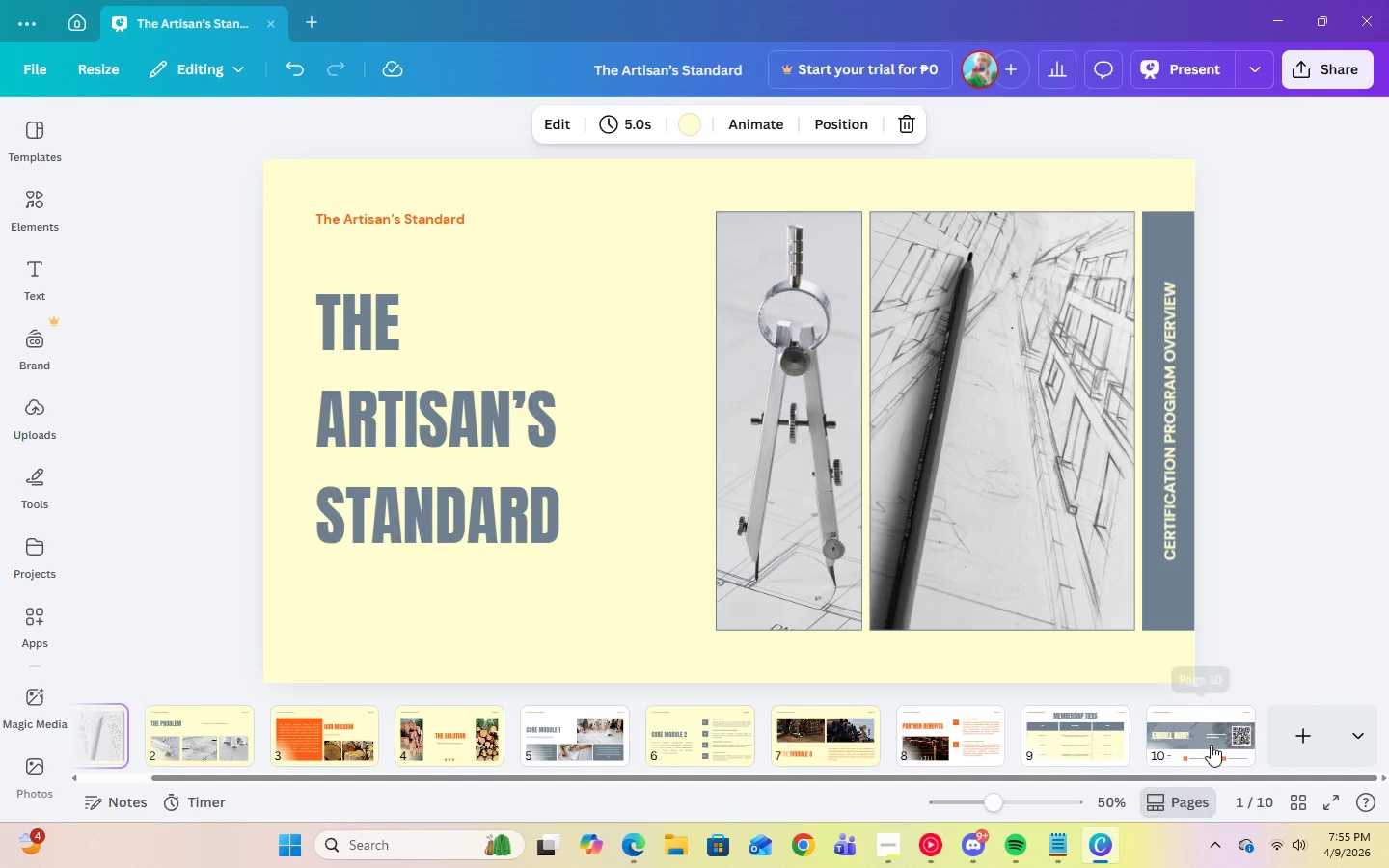 
left_click([1211, 745])
 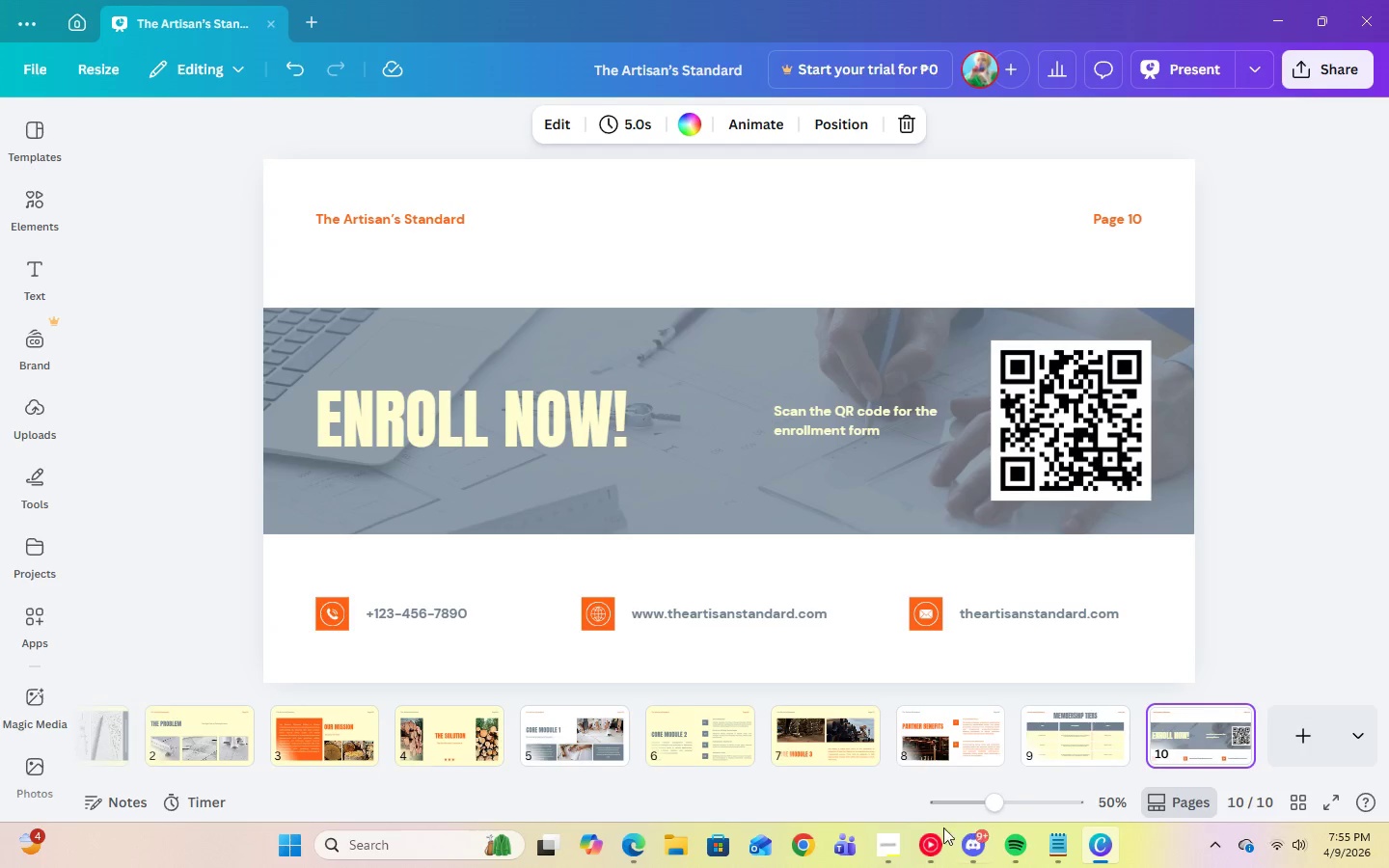 
left_click([895, 845])